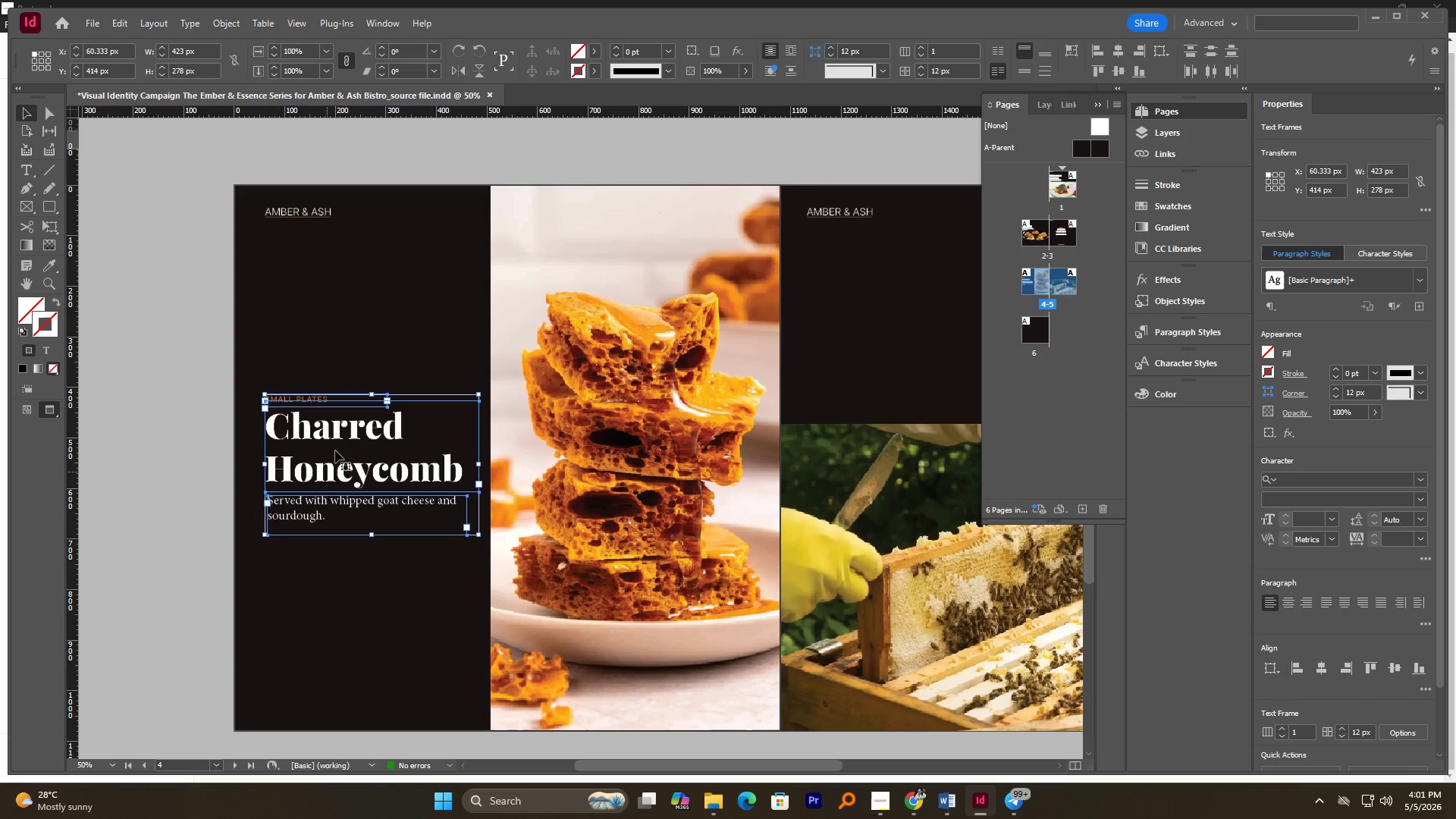 
hold_key(key=AltLeft, duration=0.42)
 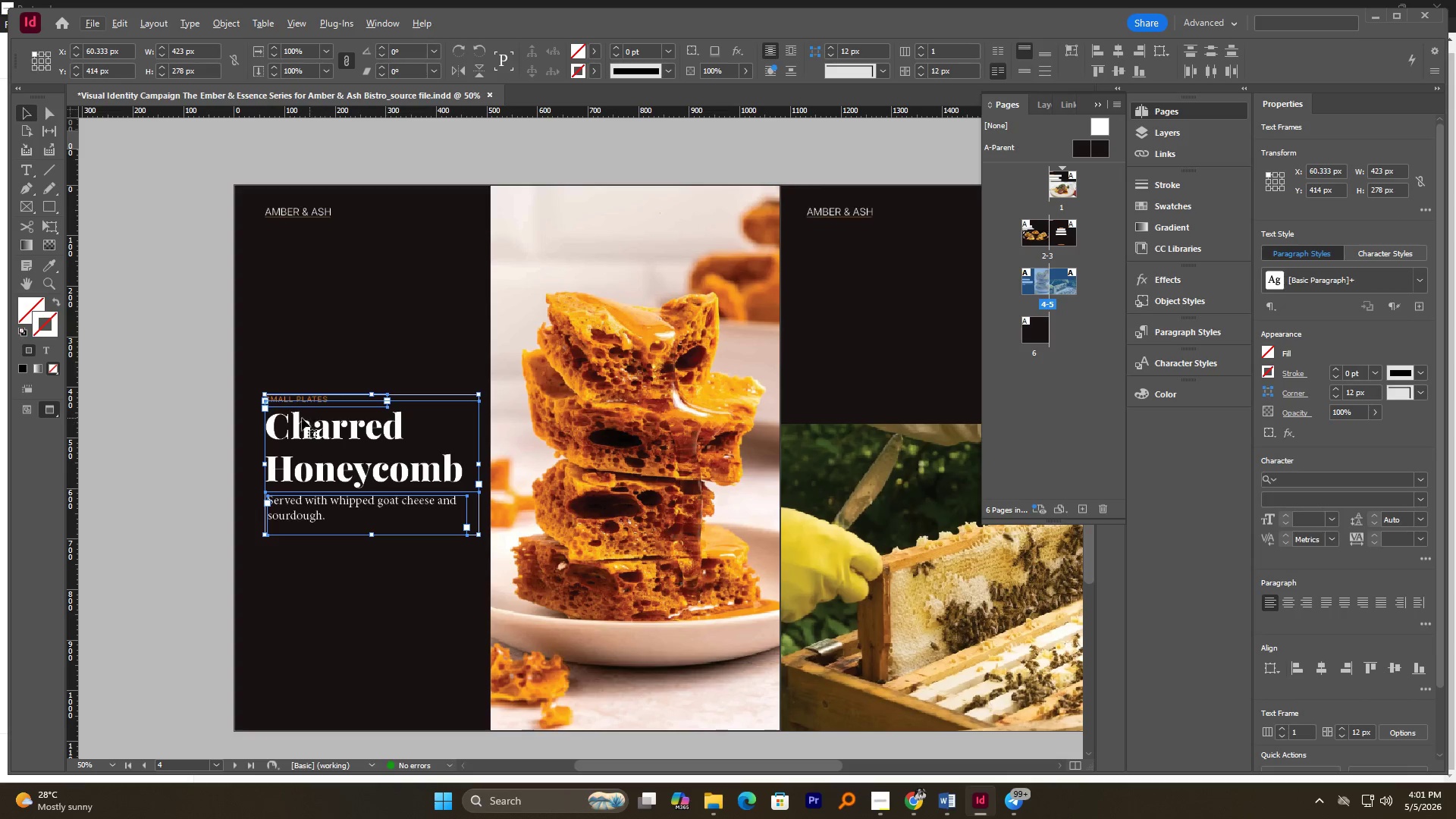 
scroll: coordinate [294, 418], scroll_direction: up, amount: 2.0
 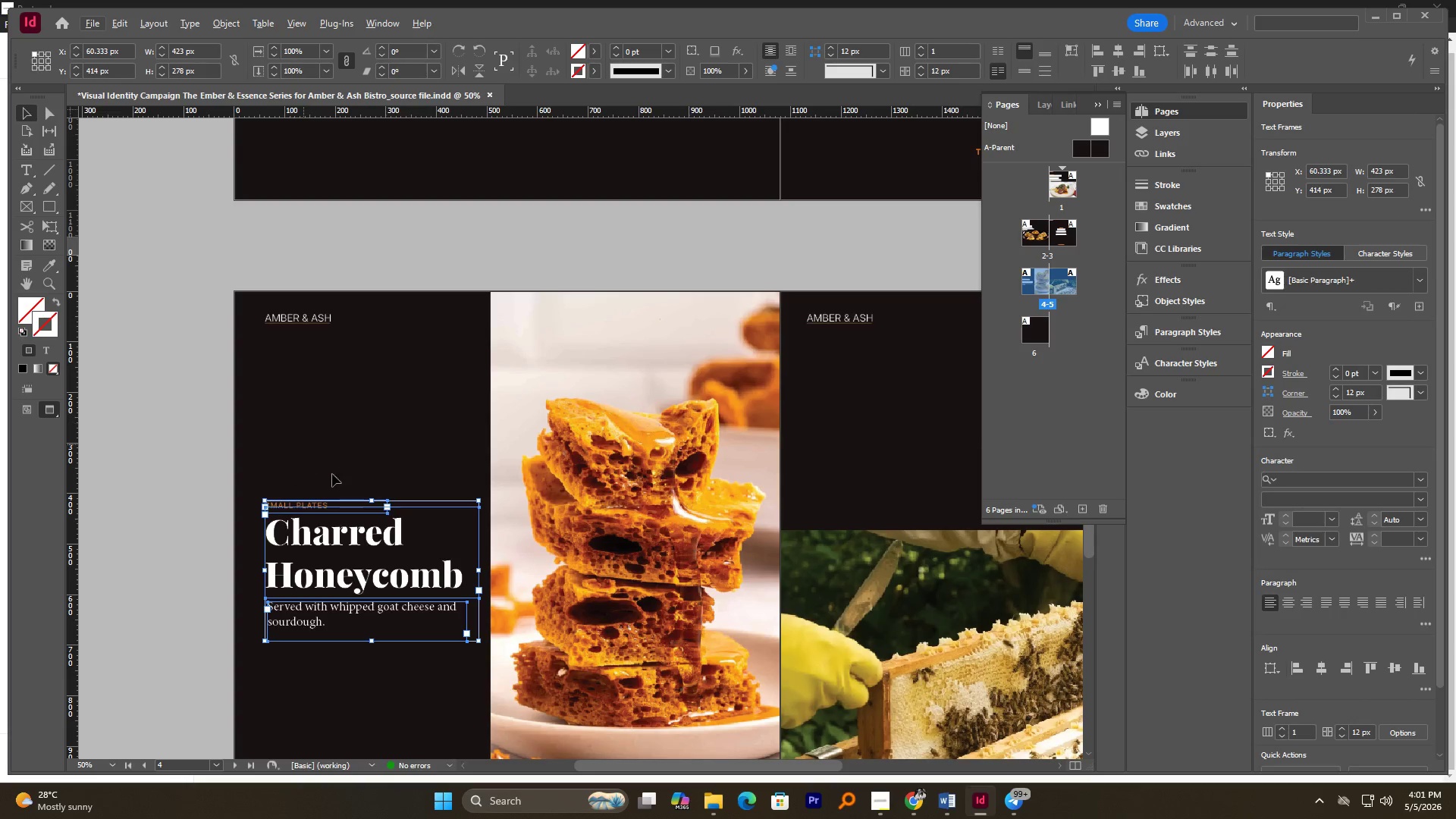 
hold_key(key=AltLeft, duration=4.66)
left_click_drag(start_coordinate=[340, 539], to_coordinate=[882, 400])
 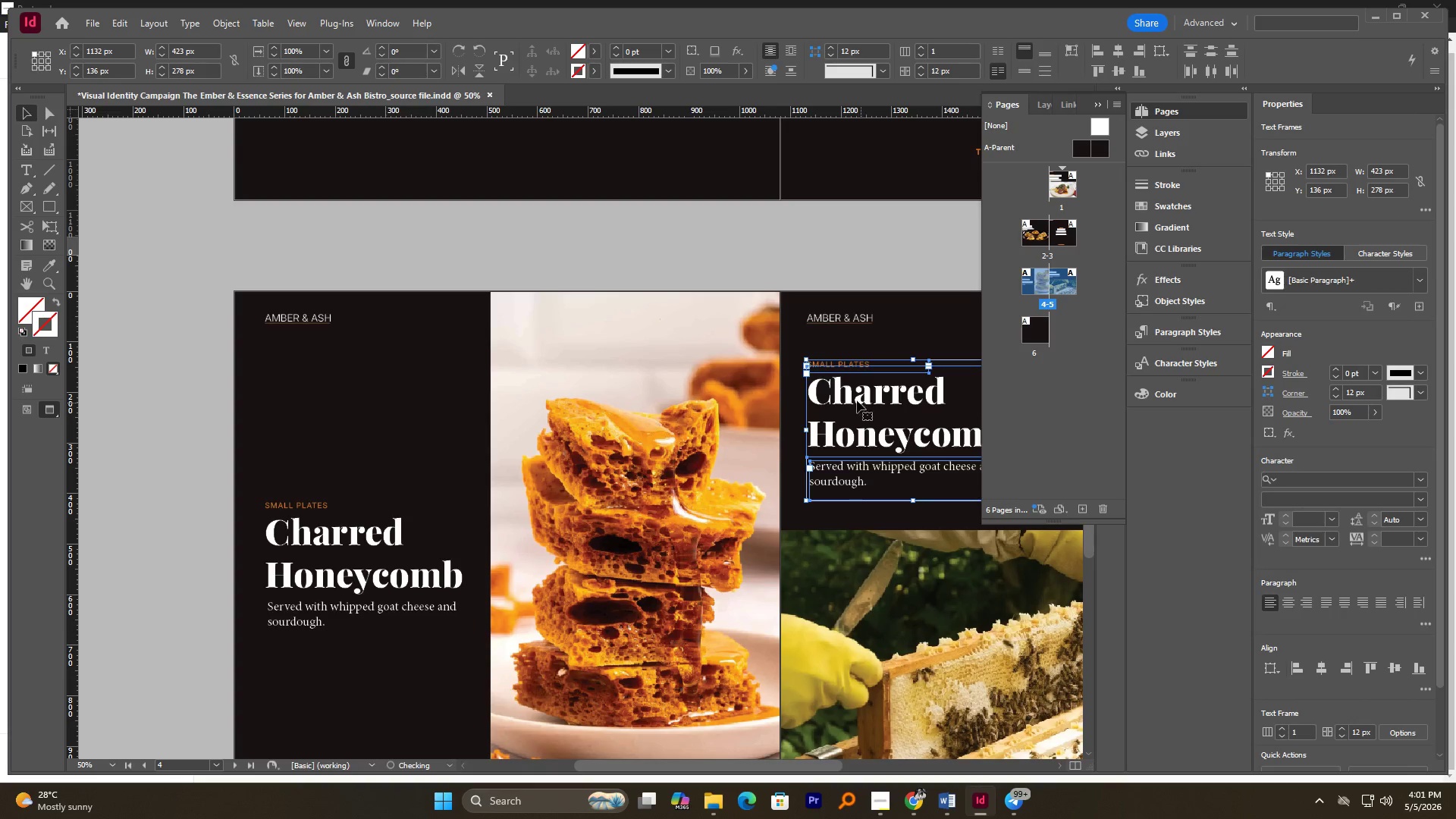 
hold_key(key=ShiftLeft, duration=0.42)
 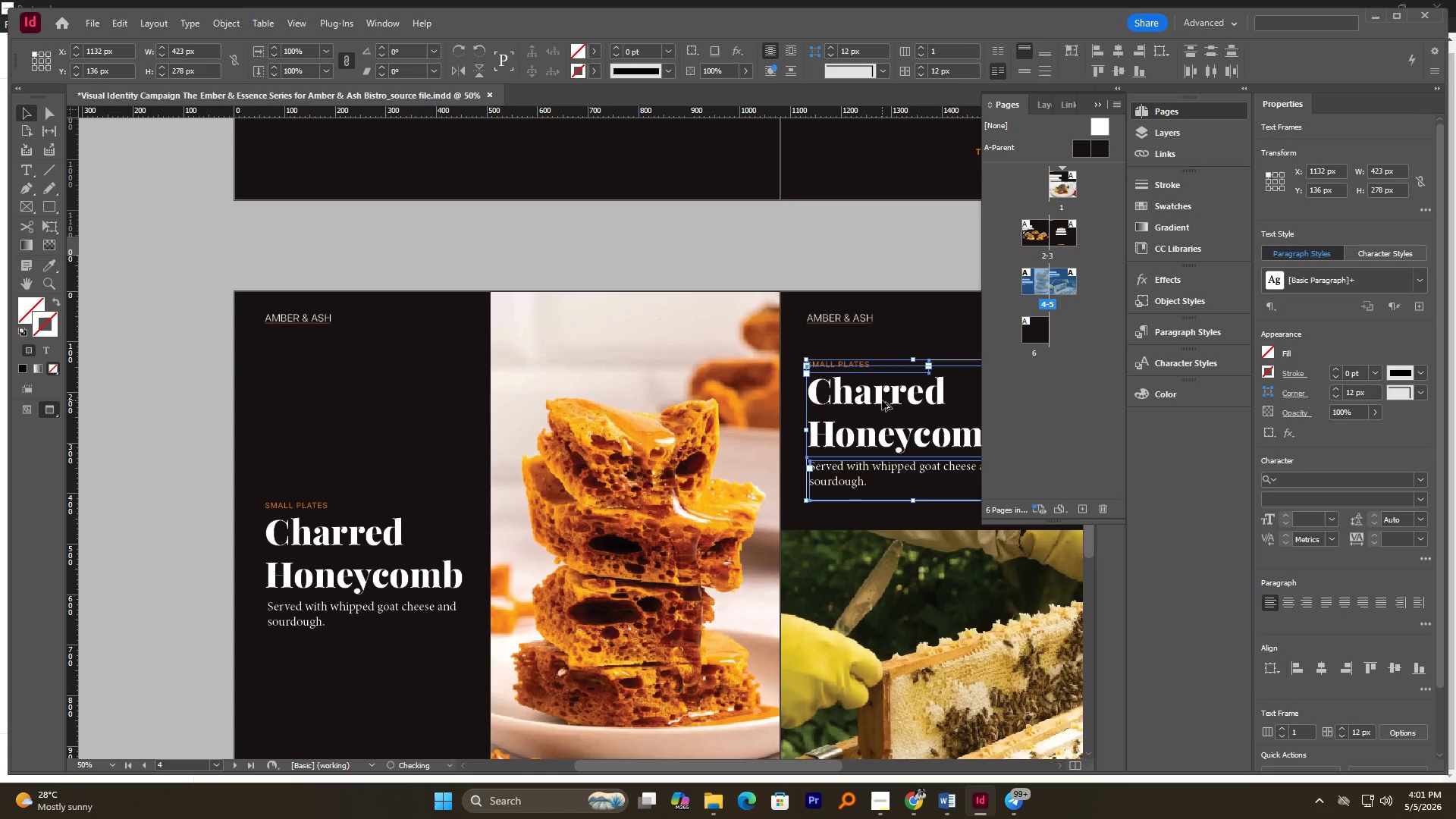 
hold_key(key=AltLeft, duration=2.67)
scroll: coordinate [789, 396], scroll_direction: down, amount: 3.0
 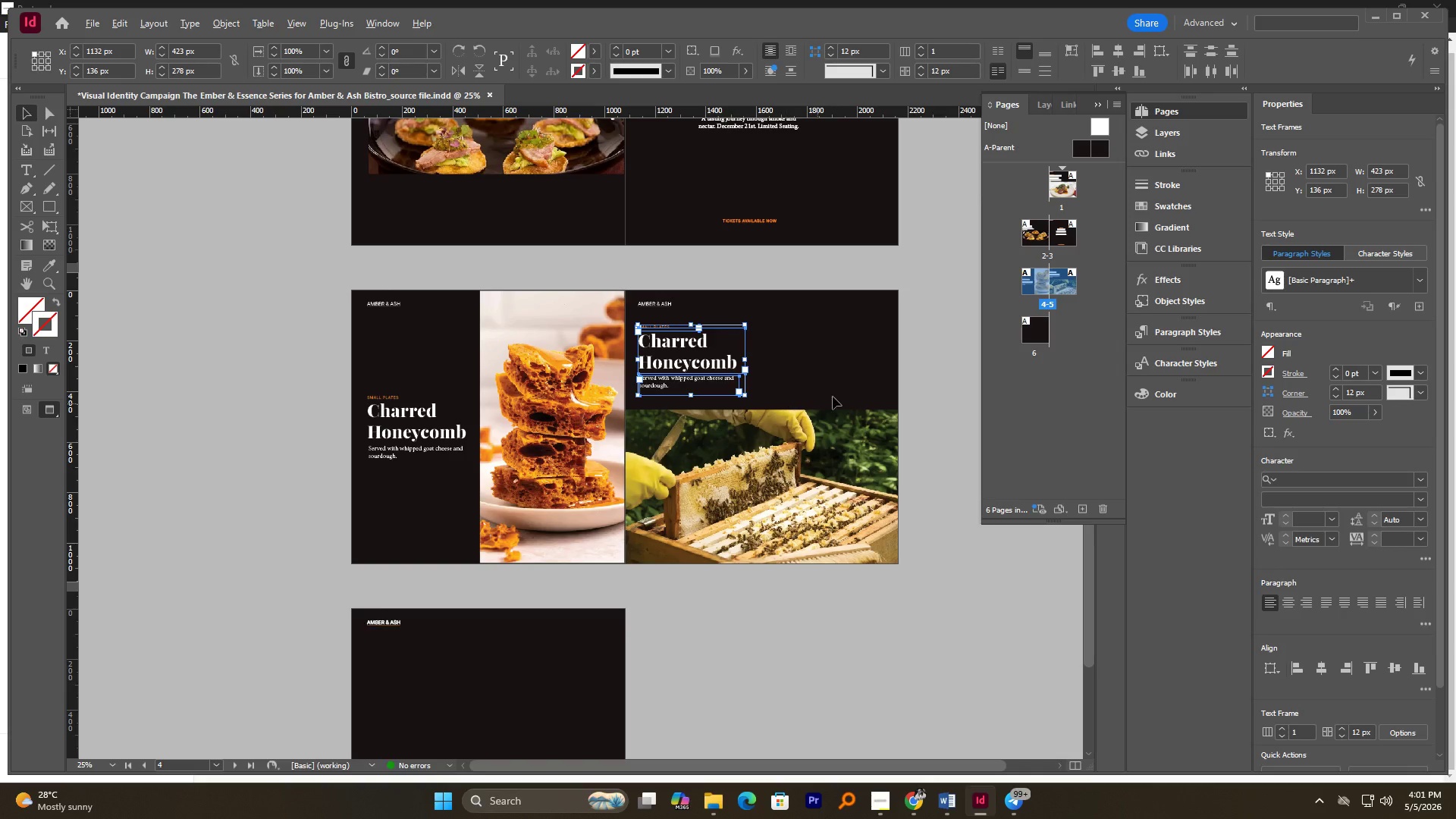 
scroll: coordinate [921, 340], scroll_direction: up, amount: 1.0
 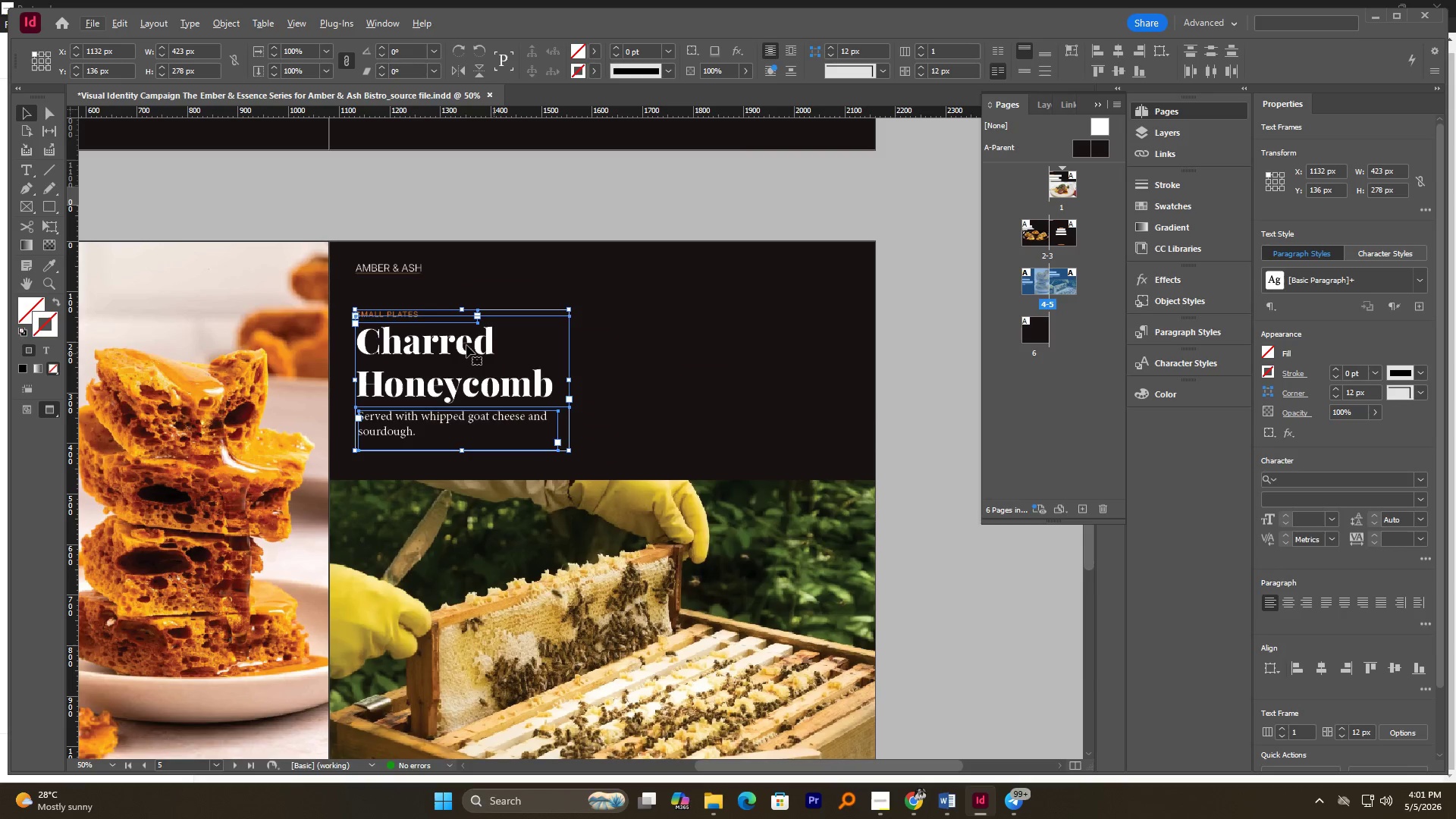 
hold_key(key=AltLeft, duration=2.05)
scroll: coordinate [400, 204], scroll_direction: up, amount: 4.0
 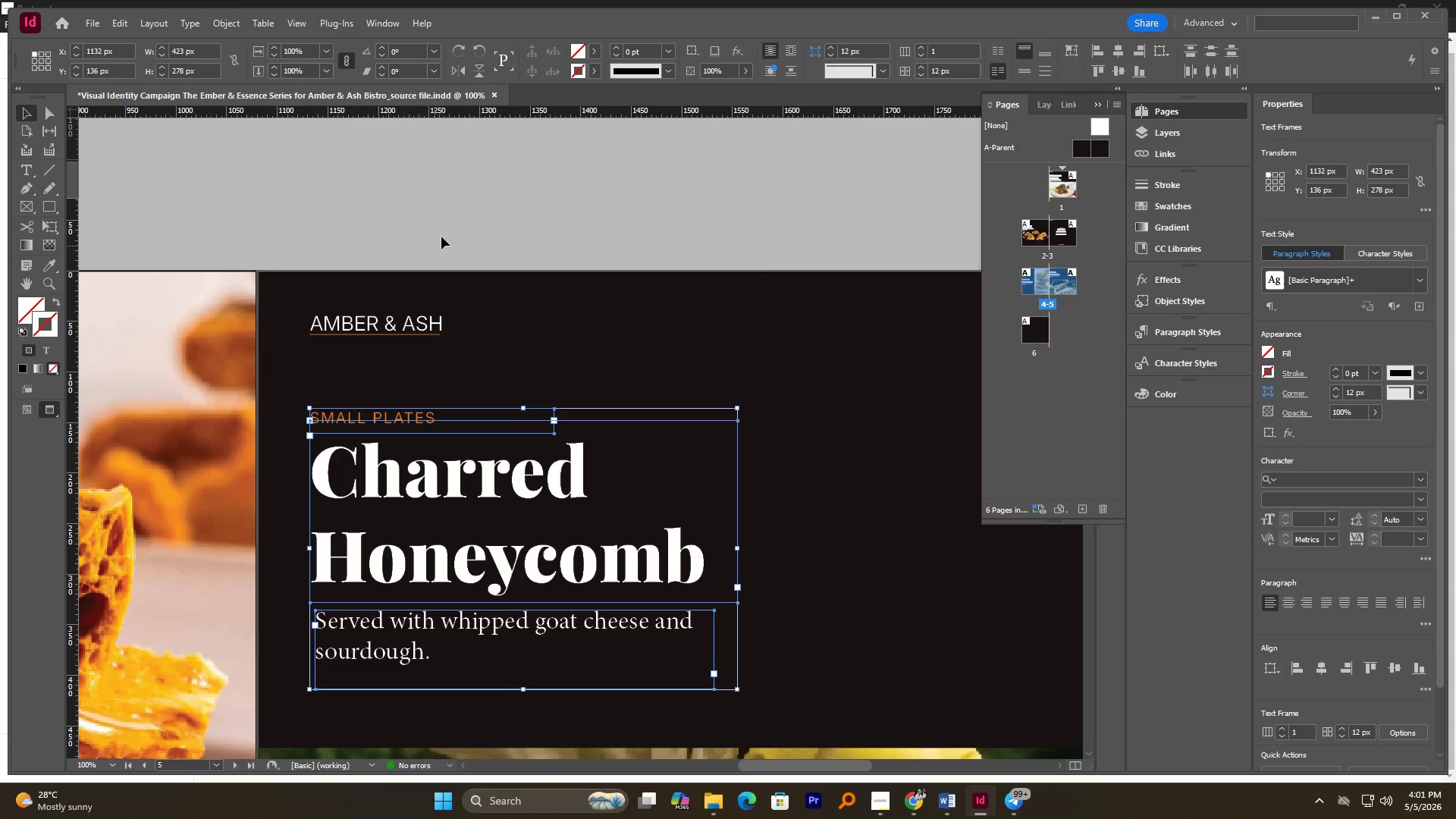 
left_click([443, 236])
 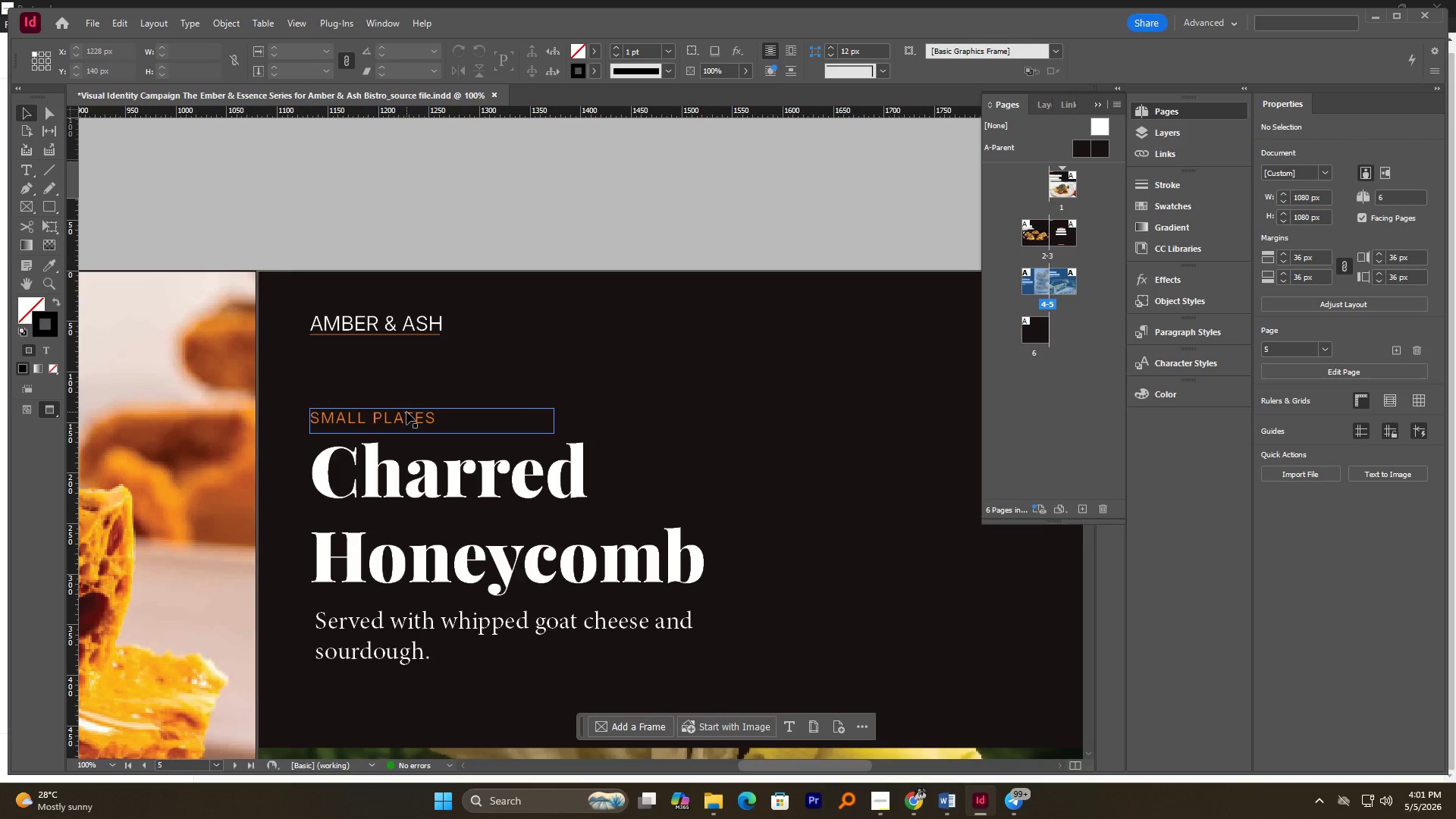 
double_click([406, 412])
 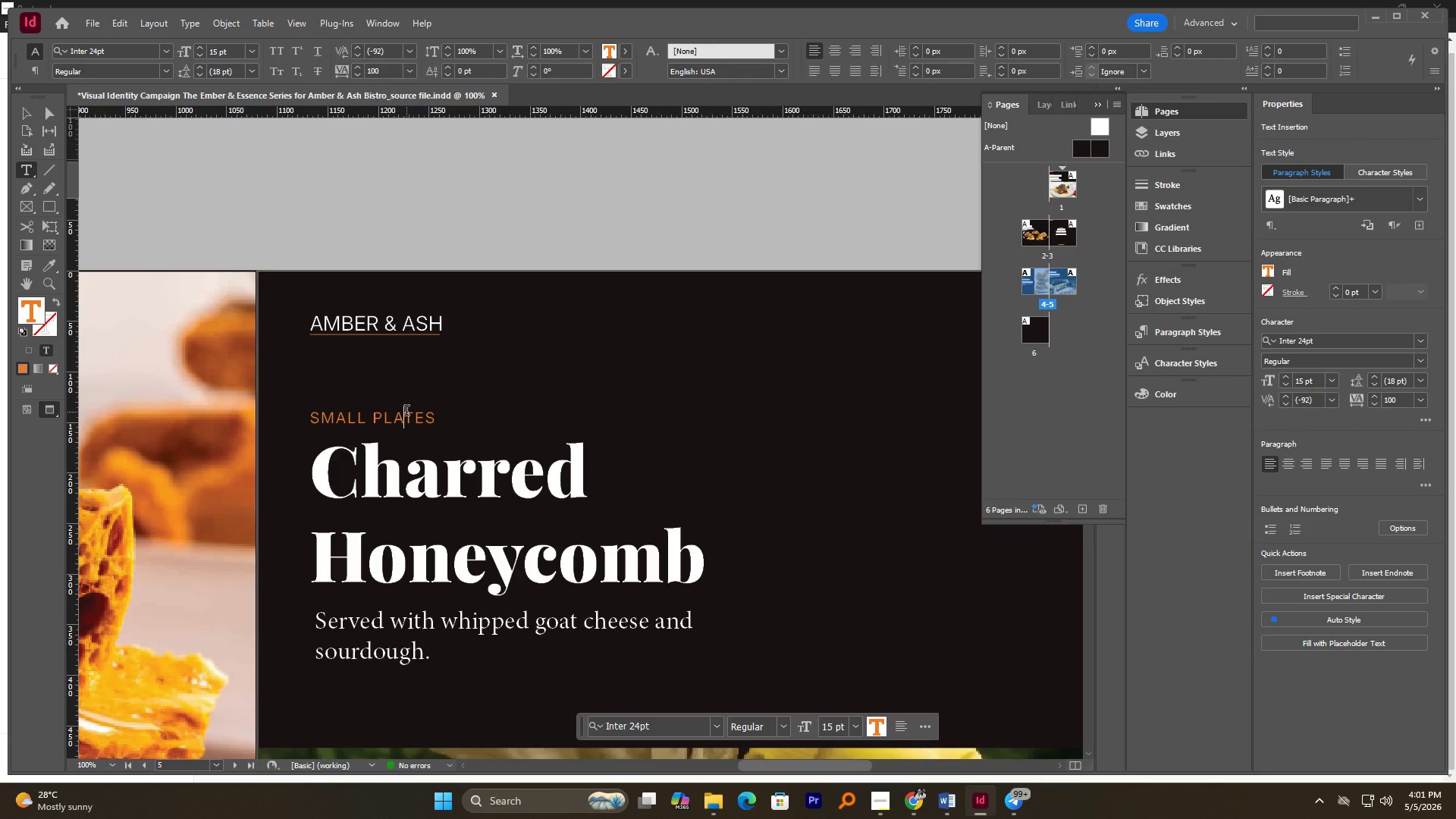 
key(Control+A)
 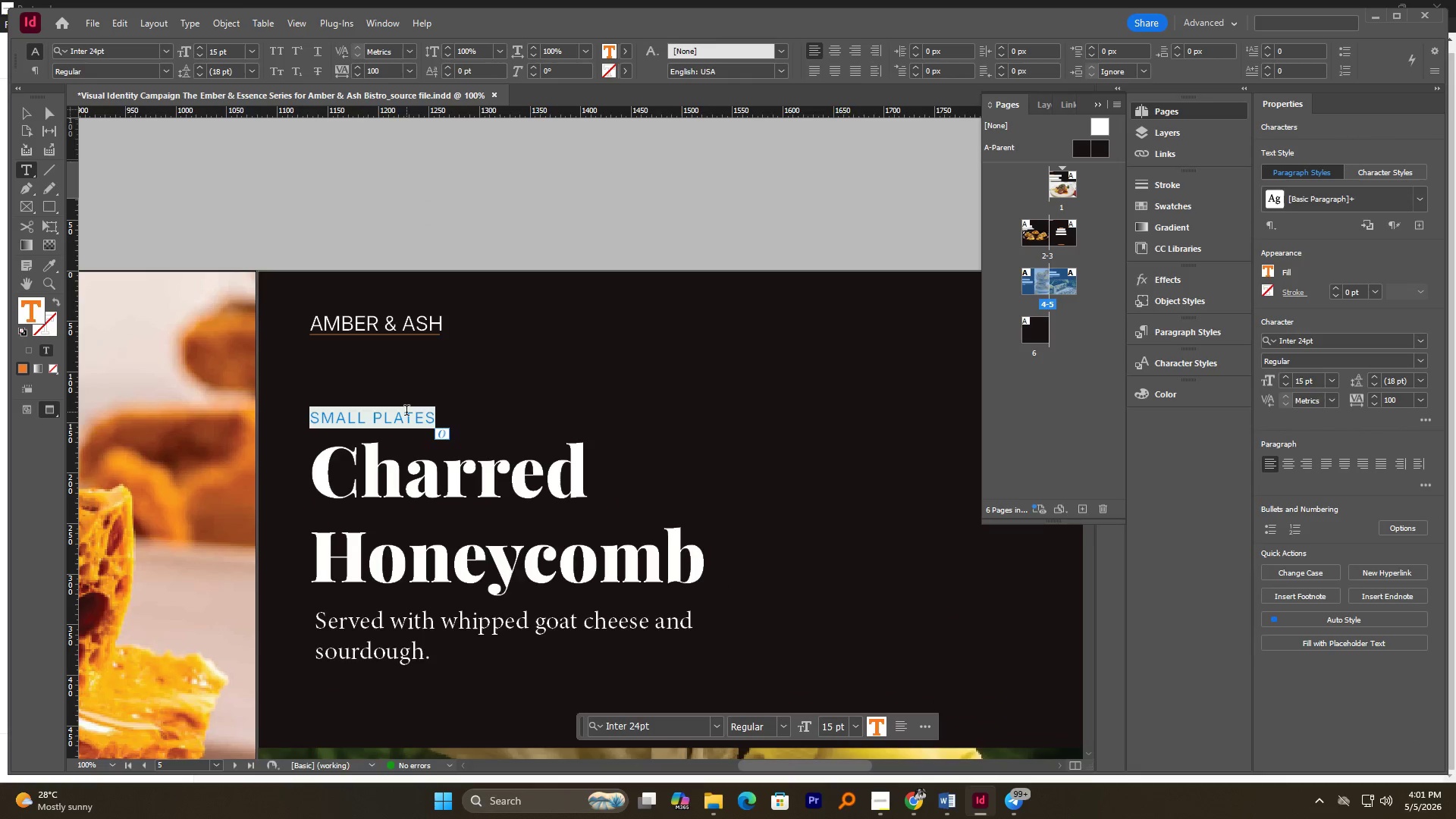 
type(PROVENANCE)
 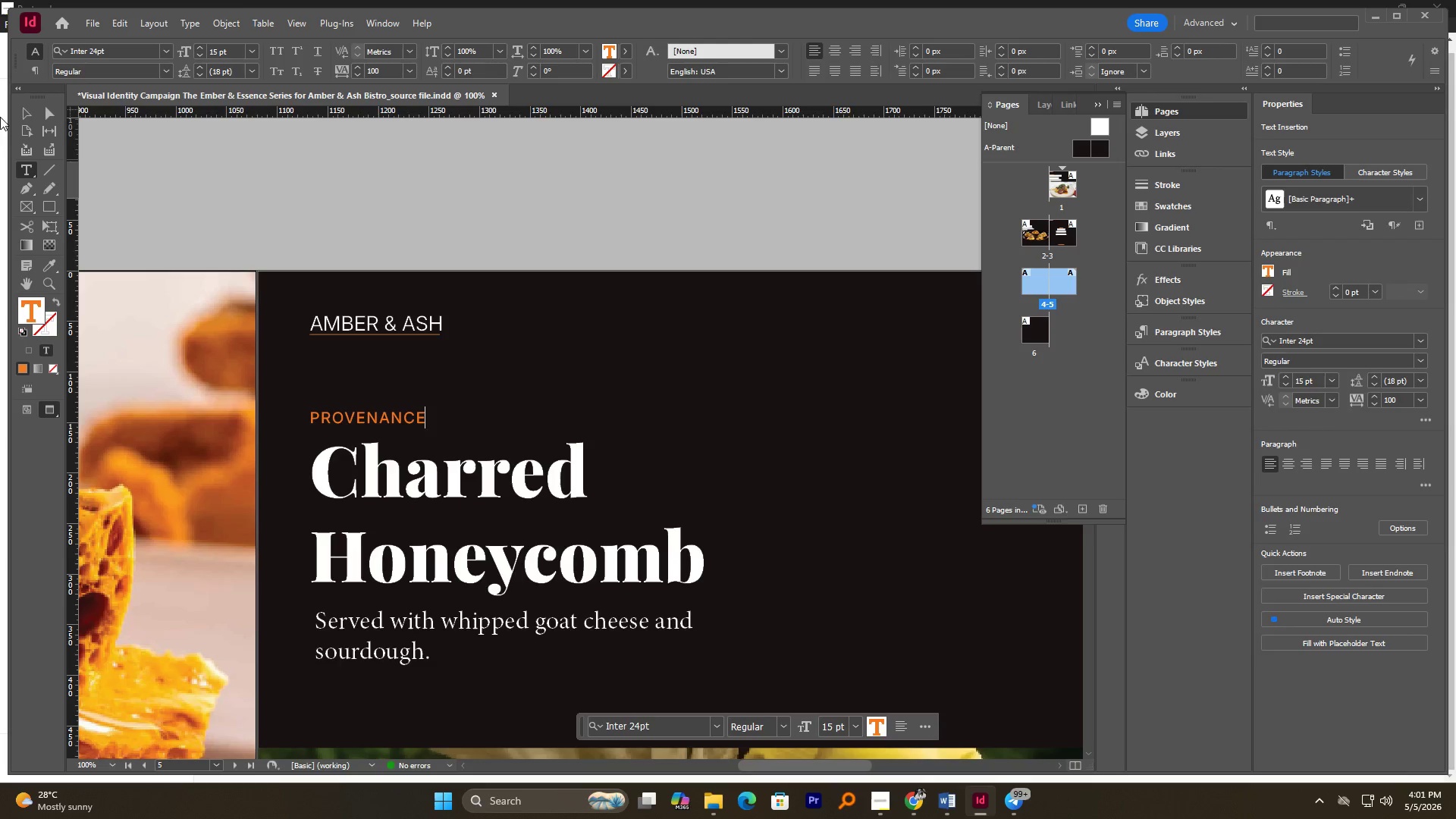 
left_click([33, 115])
 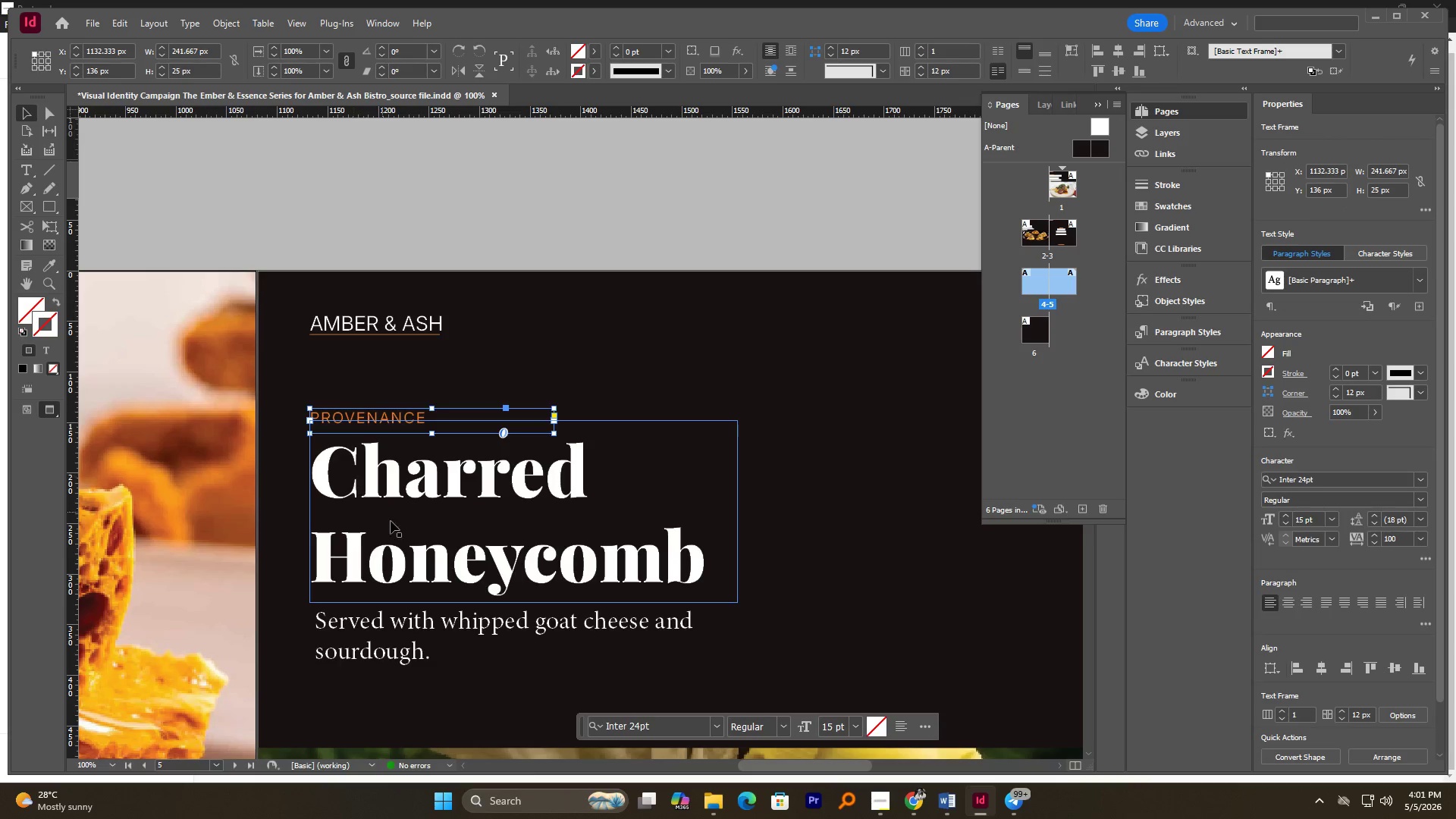 
left_click([400, 529])
 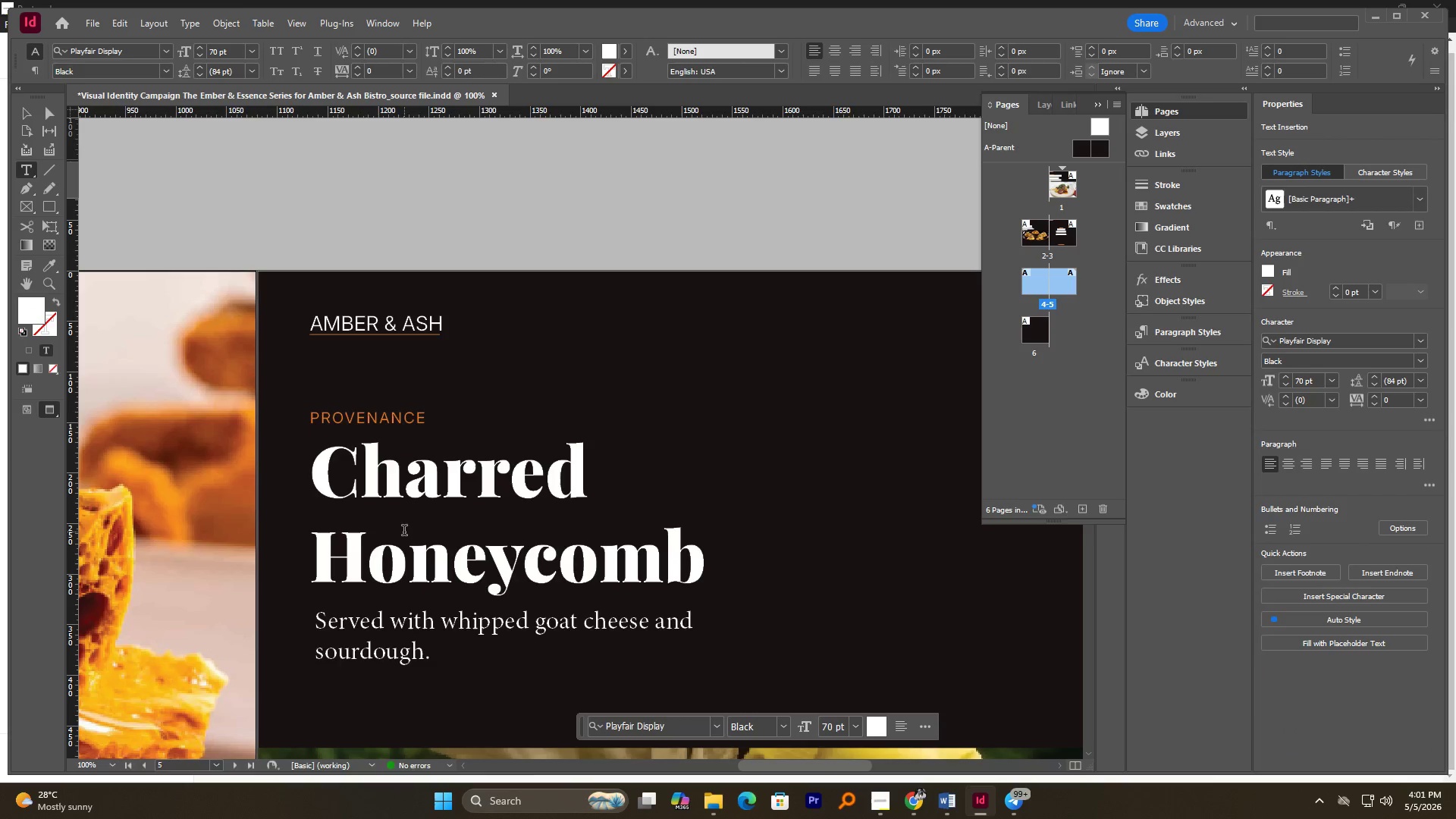 
key(Control+A)
 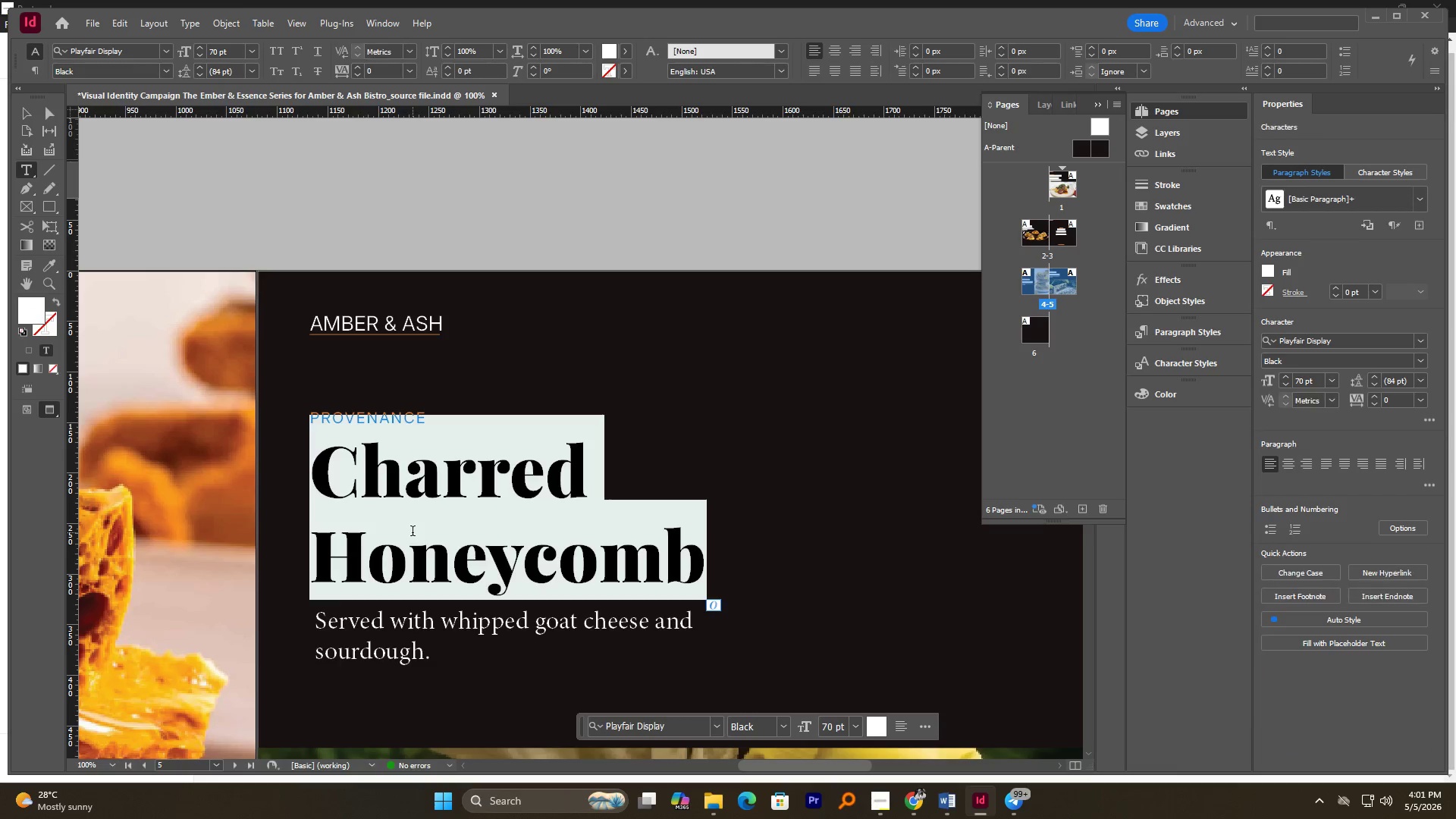 
type(Raw)
 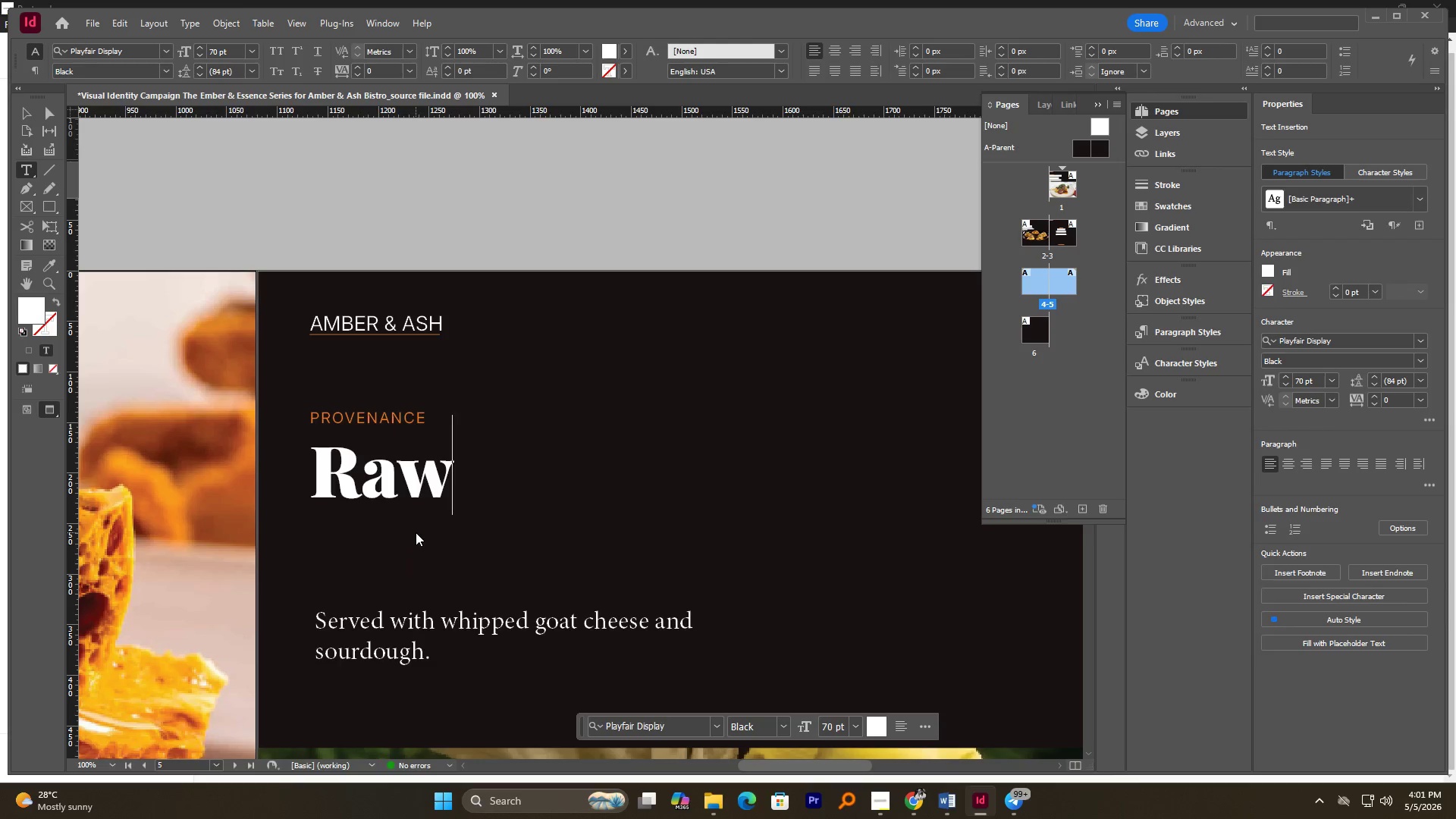 
key(Enter)
 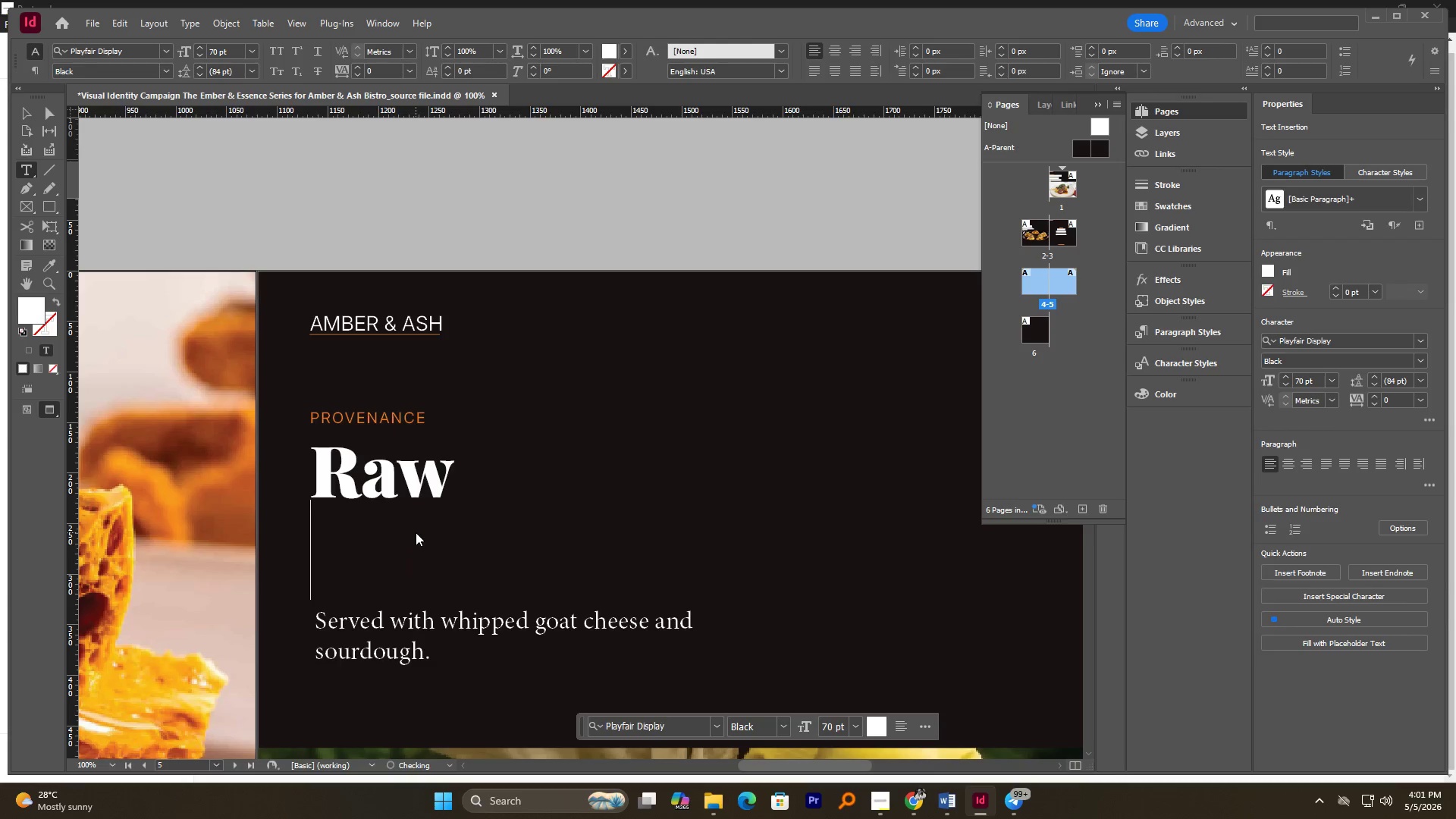 
type(Nectar)
 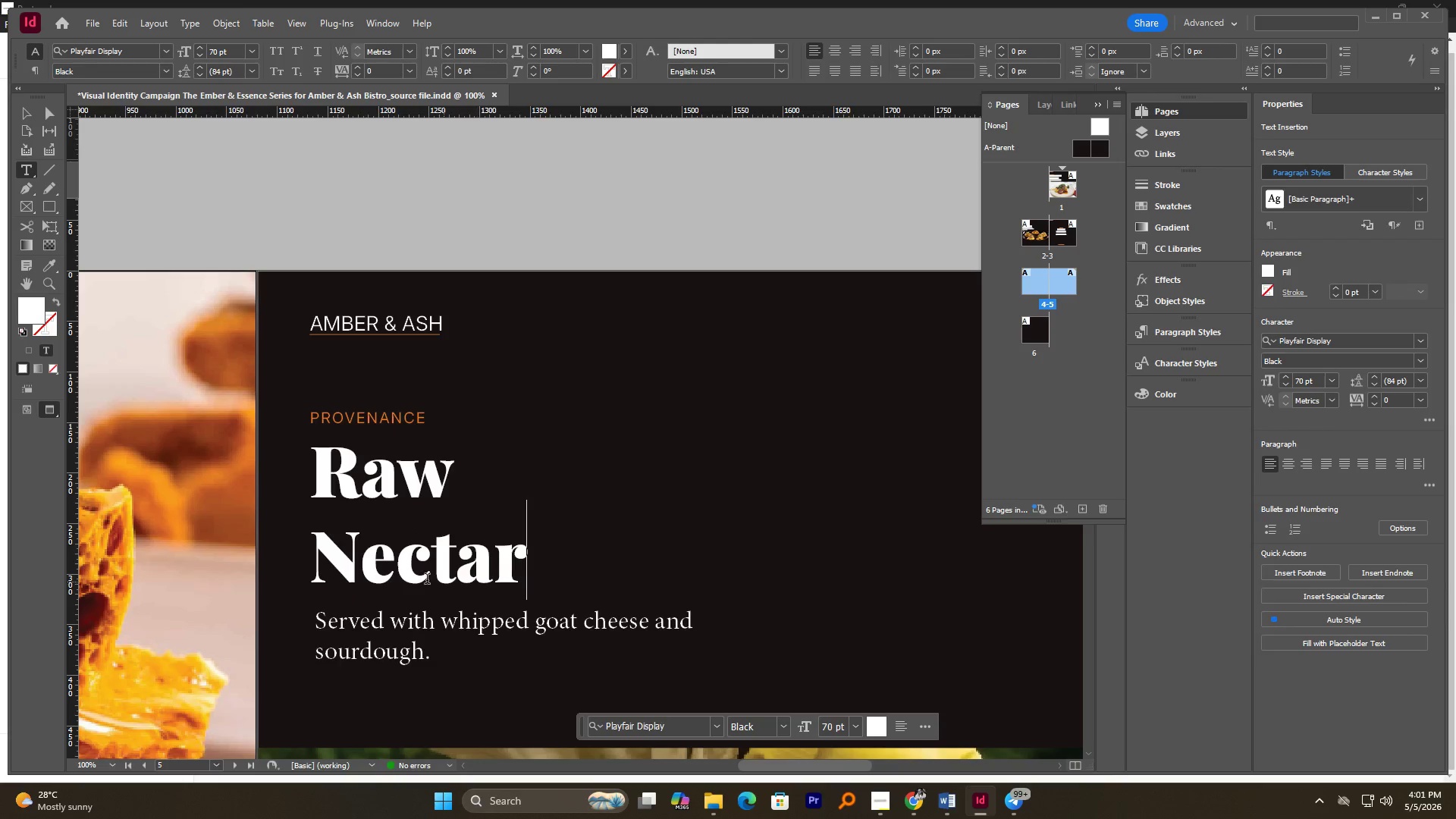 
scroll: coordinate [402, 566], scroll_direction: down, amount: 2.0
 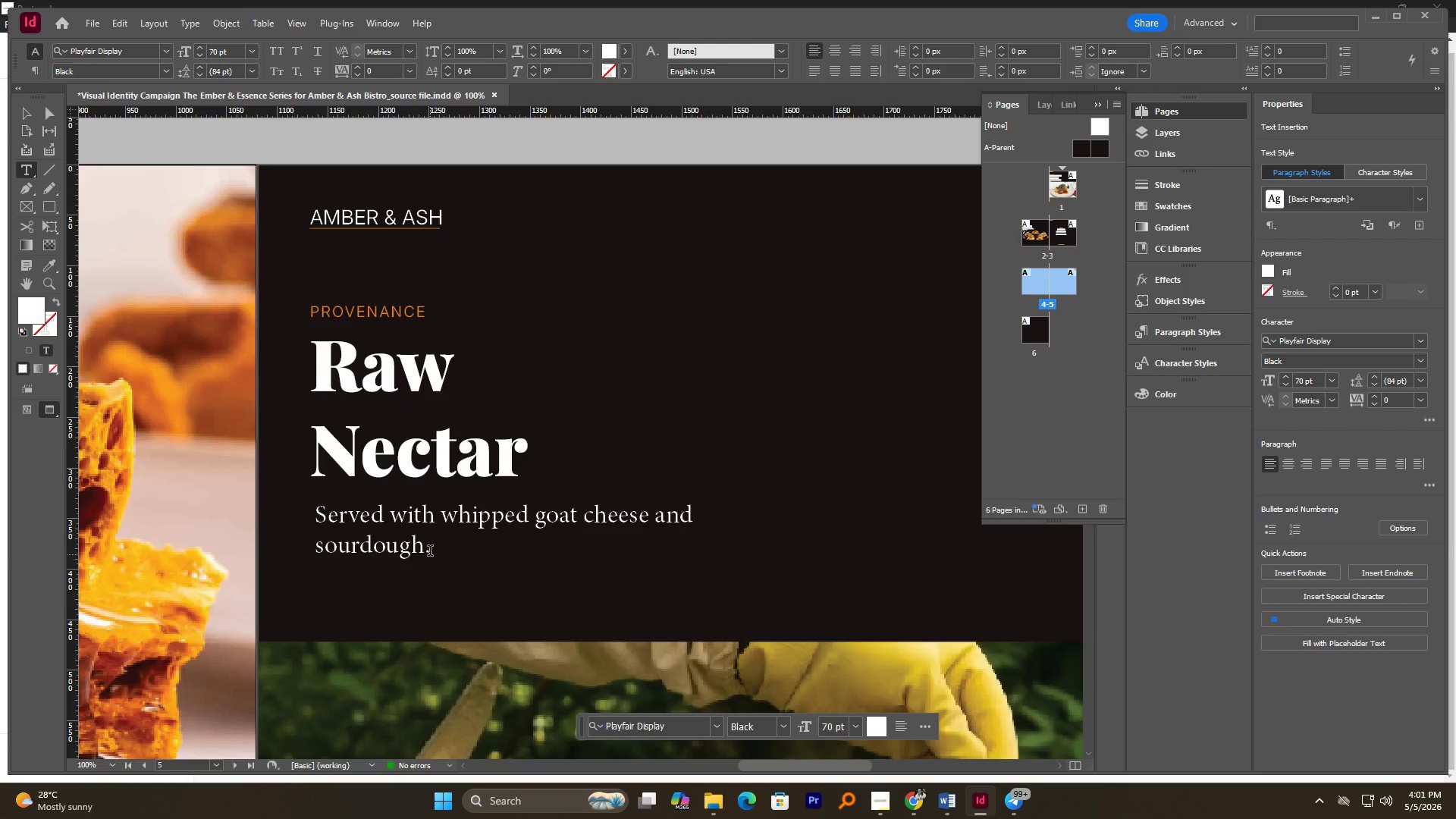 
left_click([430, 550])
 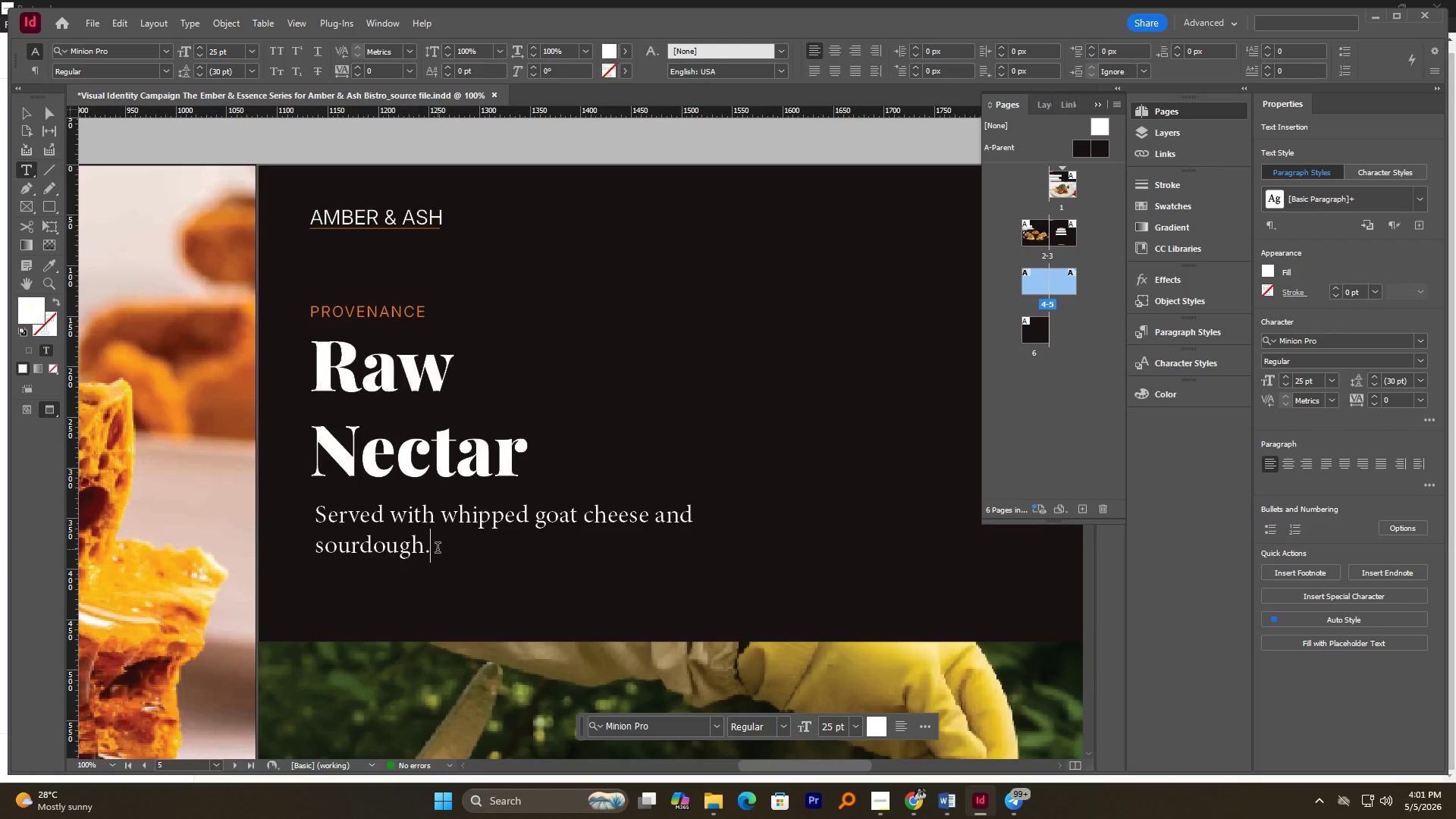 
key(Control+A)
 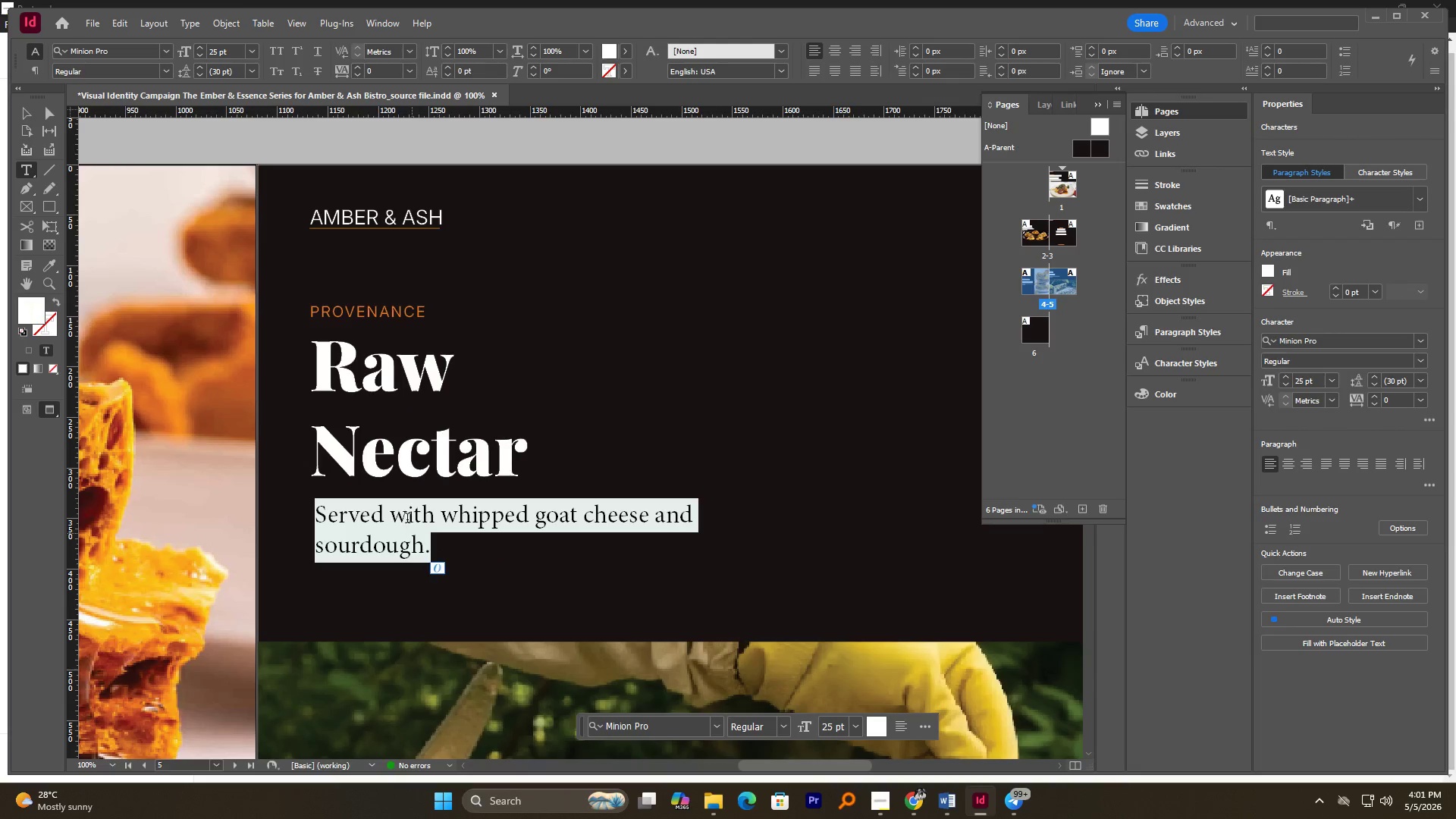 
type(Sourcing )
 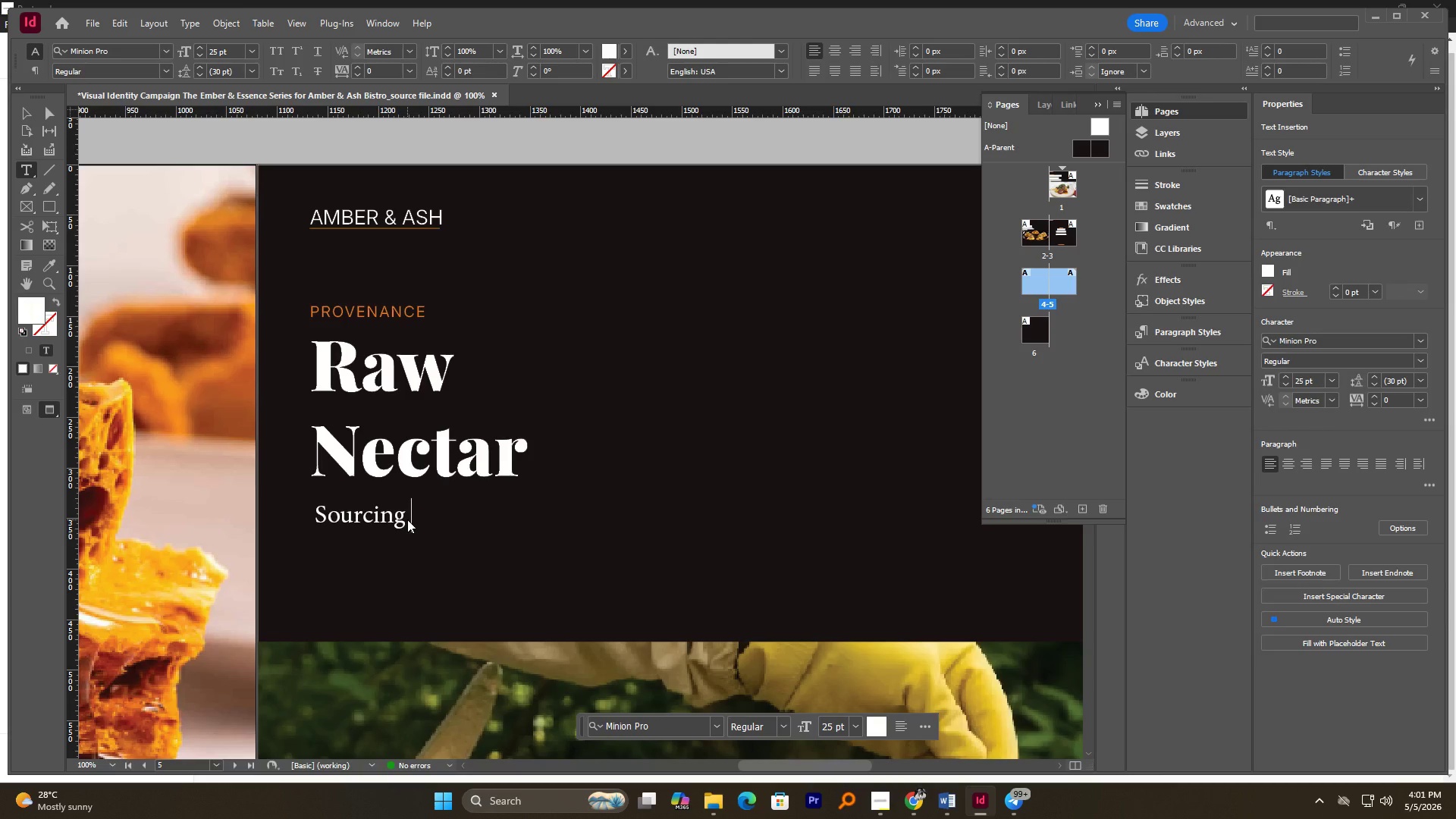 
type(directly from artisana)
 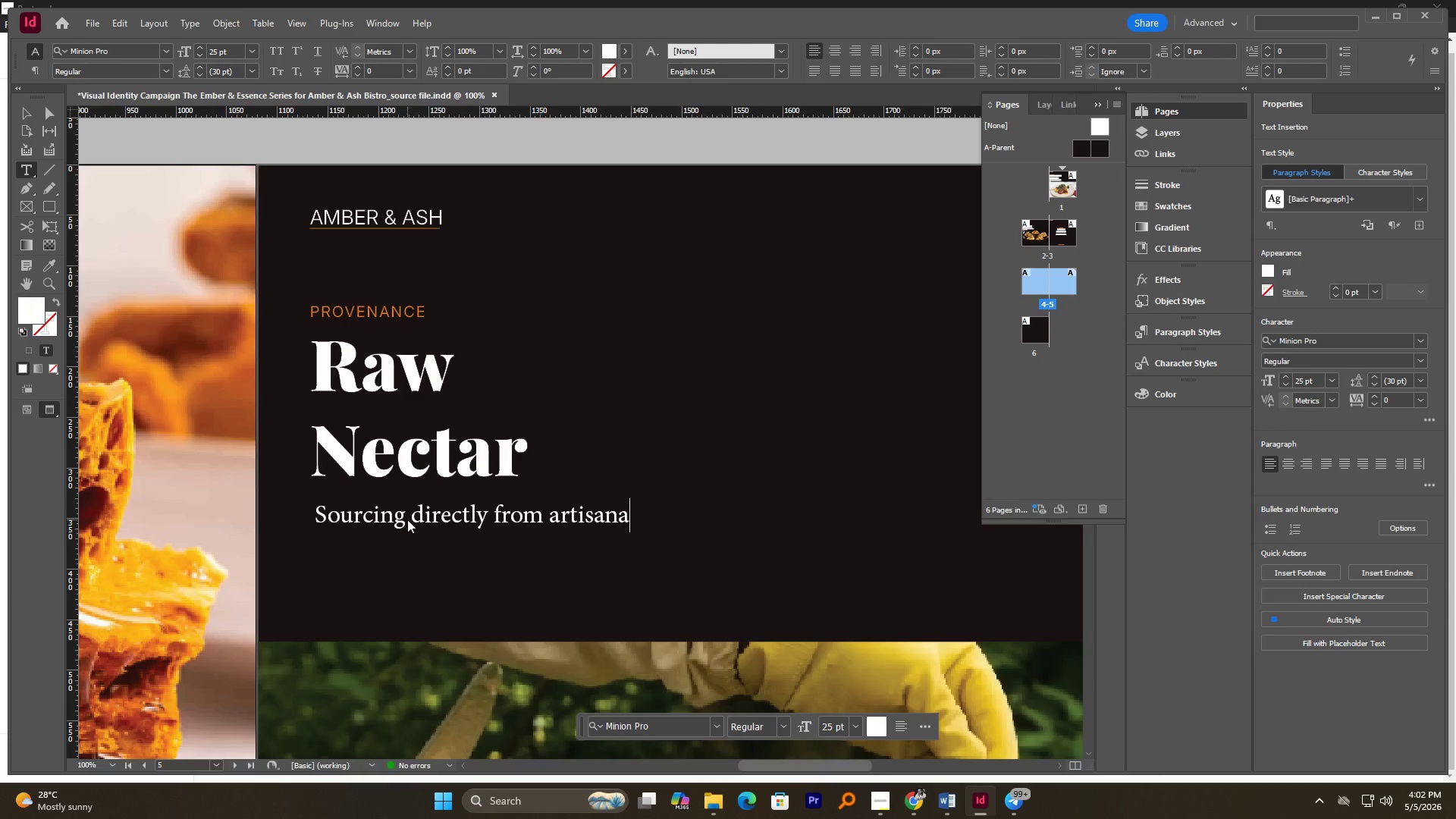 
key(L)
 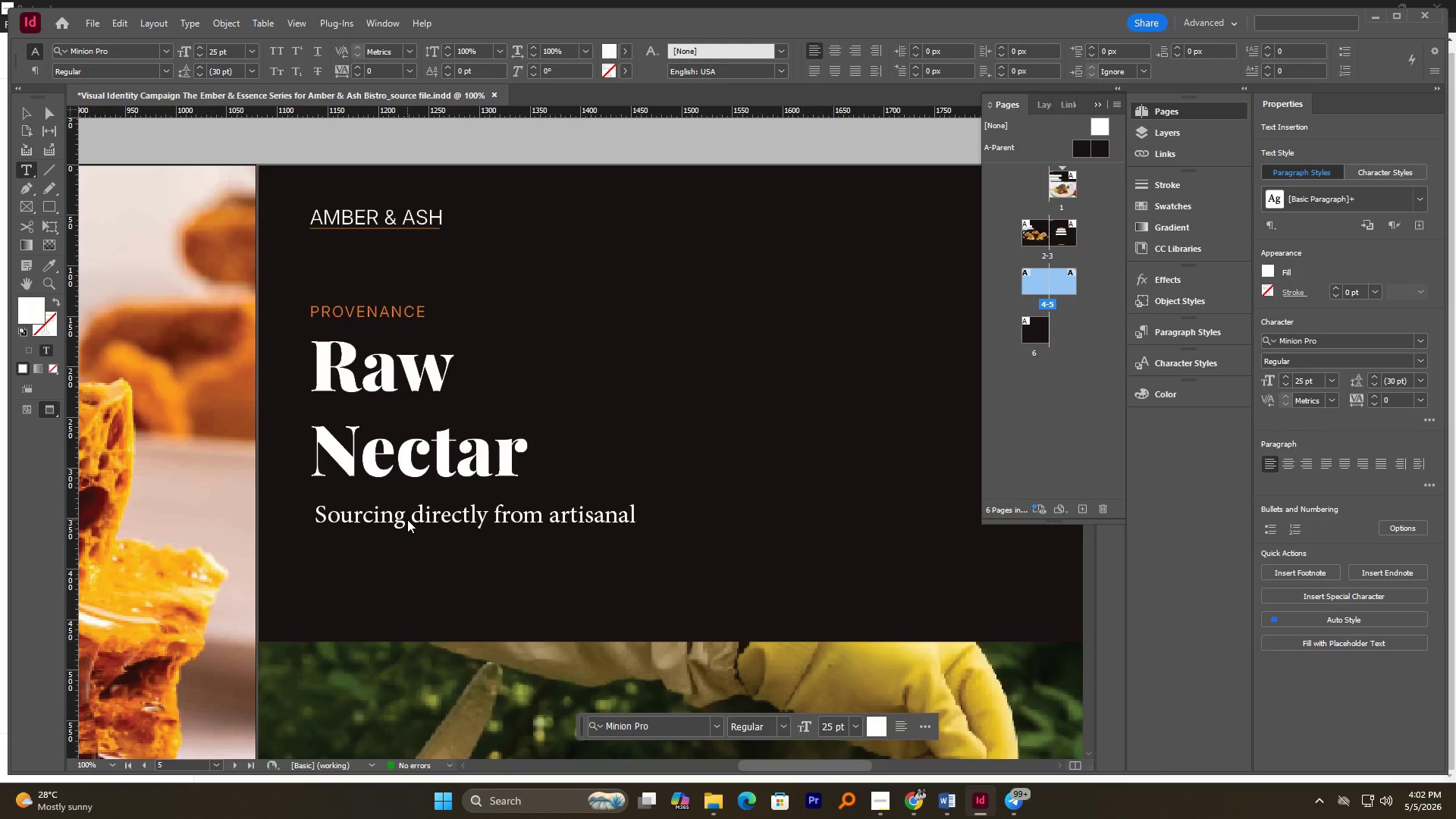 
wait(5.55)
 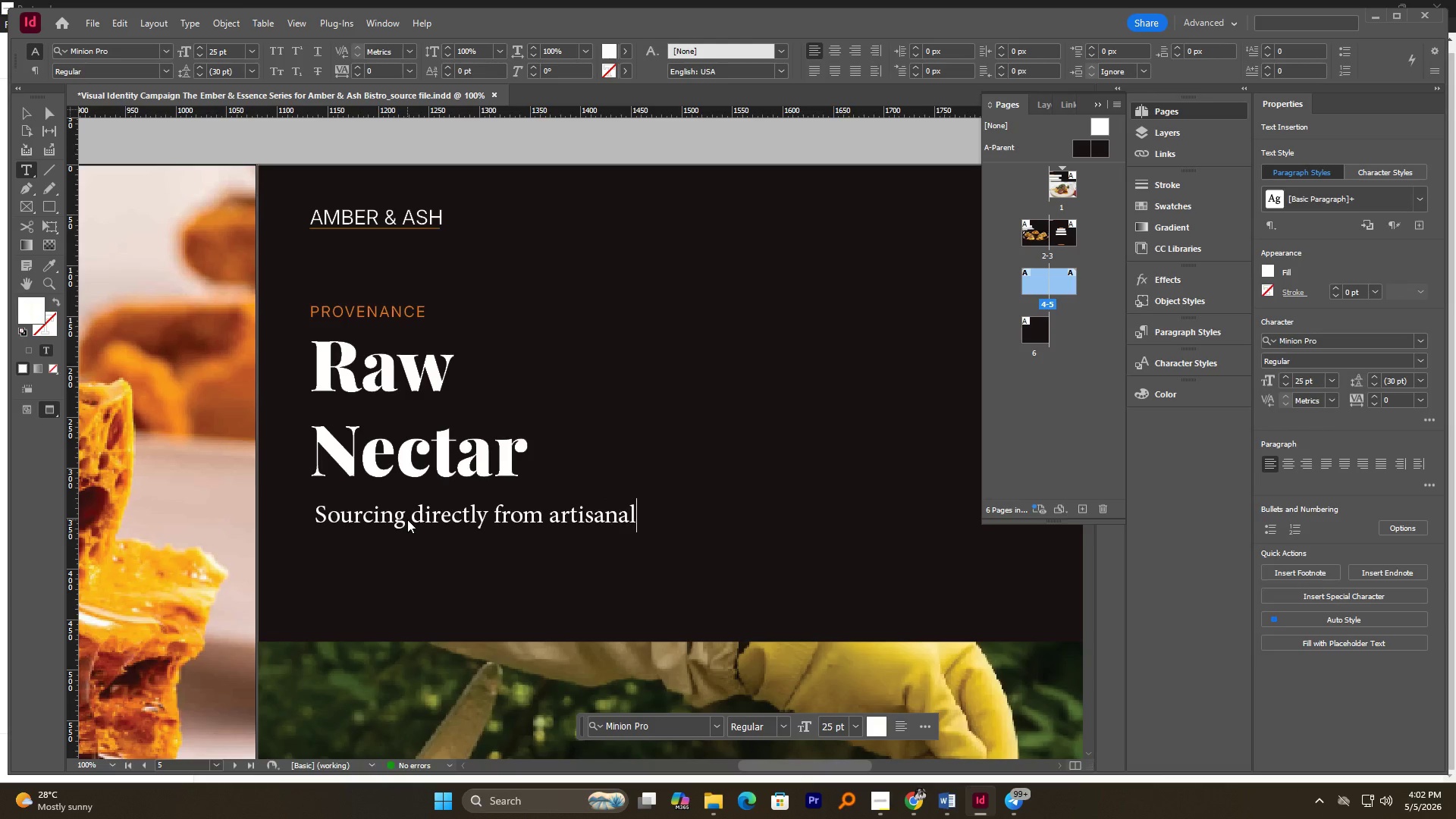 
type( hives to ensure the)
 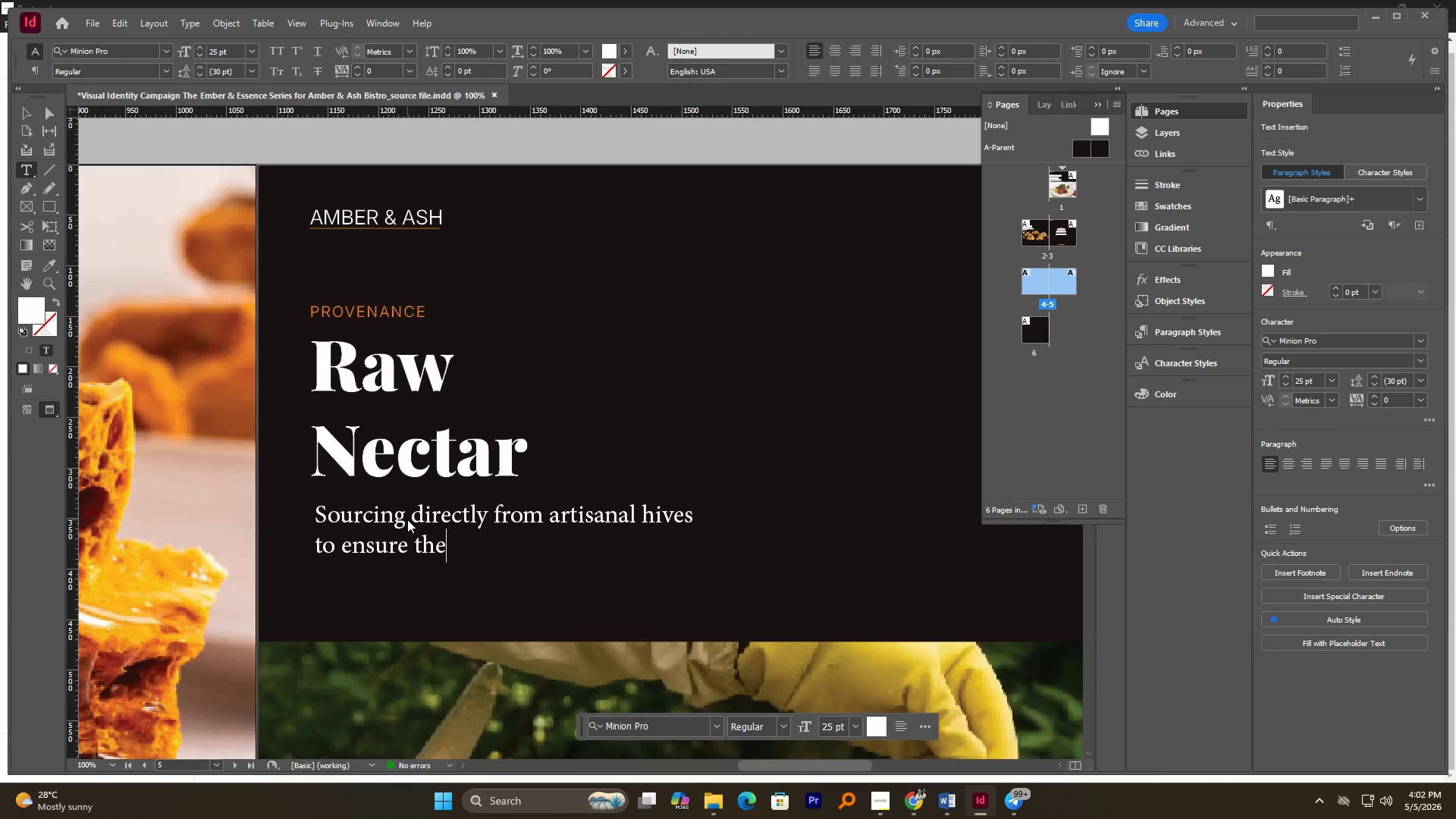 
wait(6.11)
 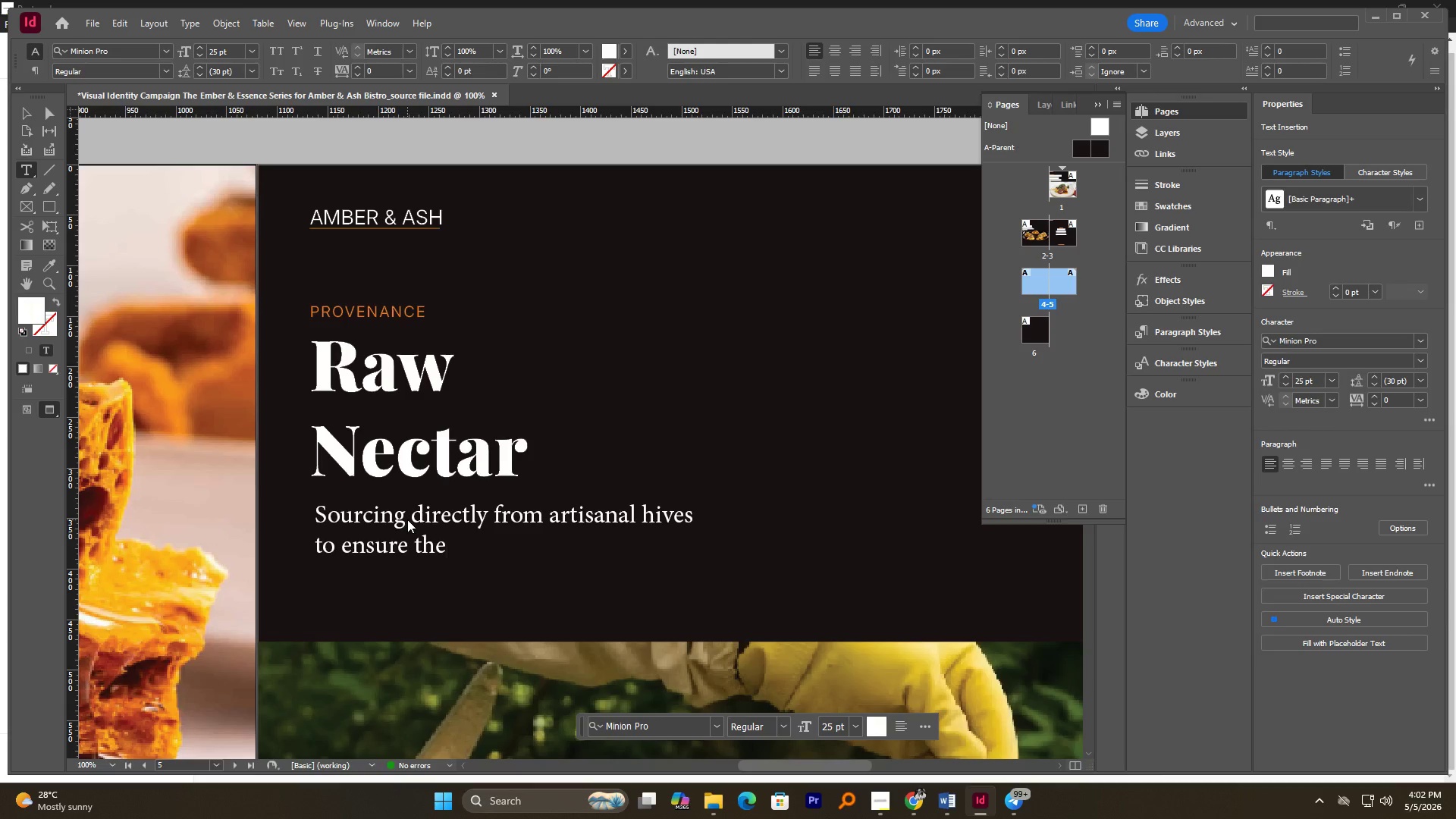 
type( floral of hone remains uncomprom)
 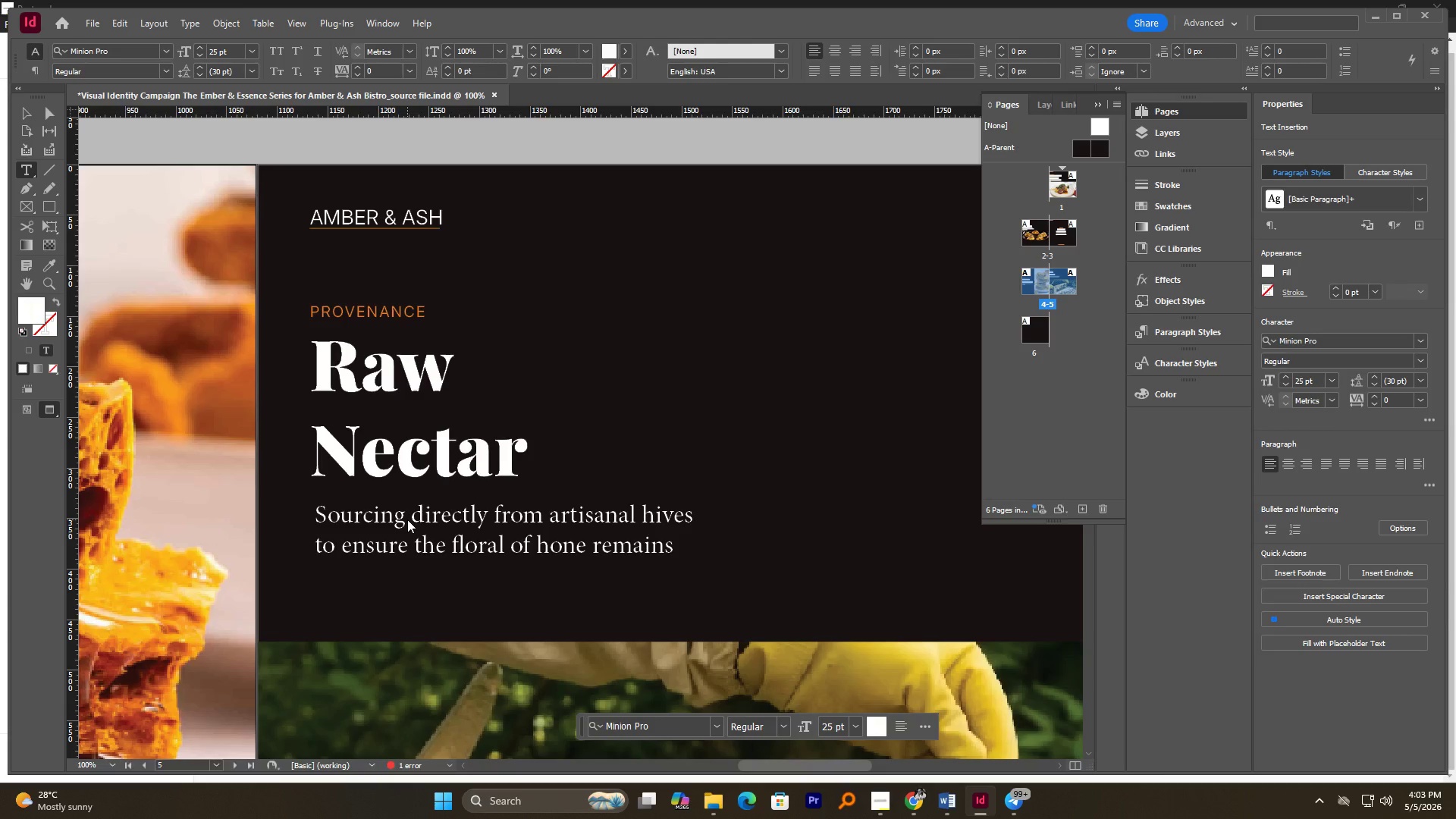 
wait(25.34)
 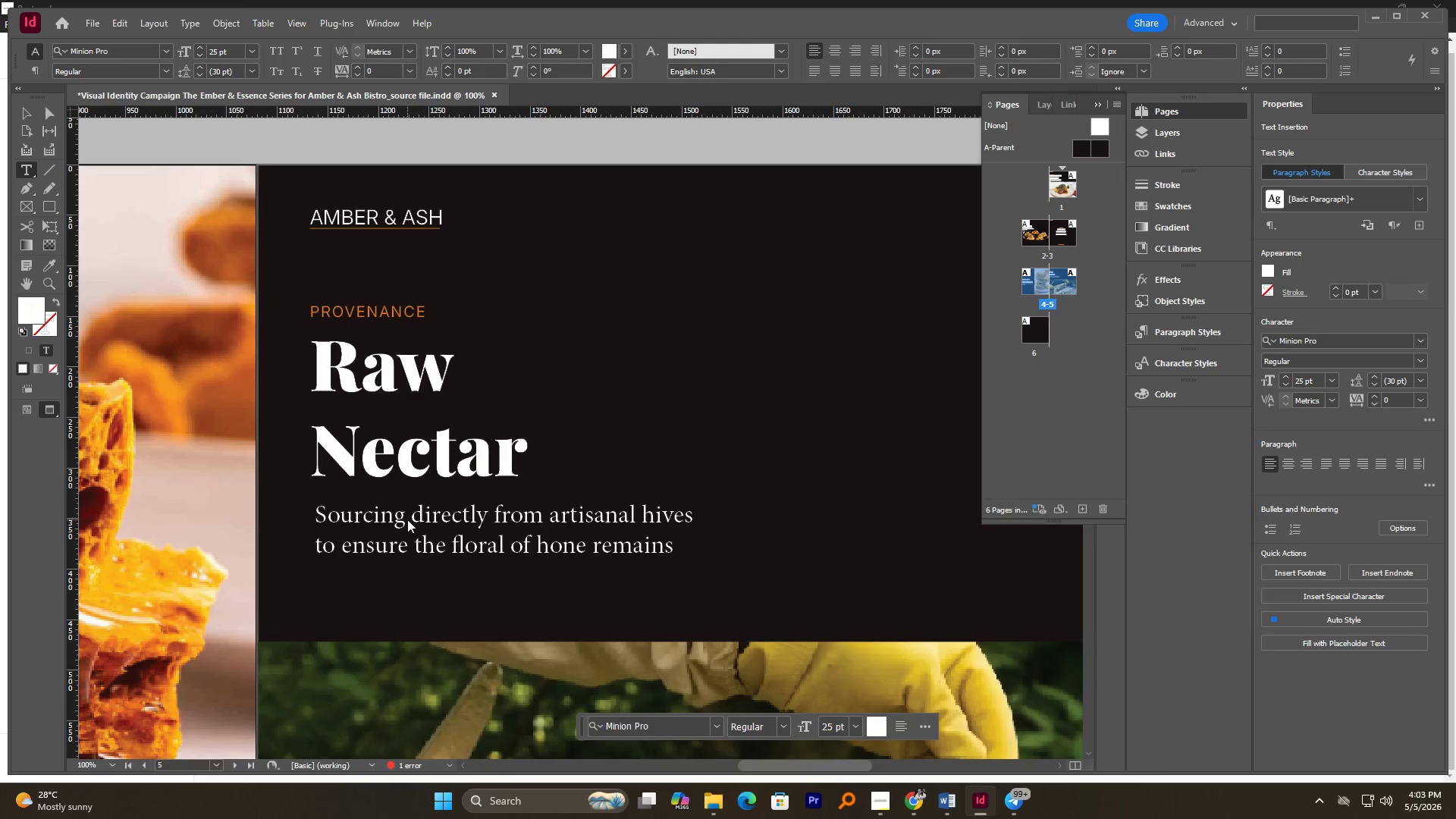 
left_click([645, 561])
 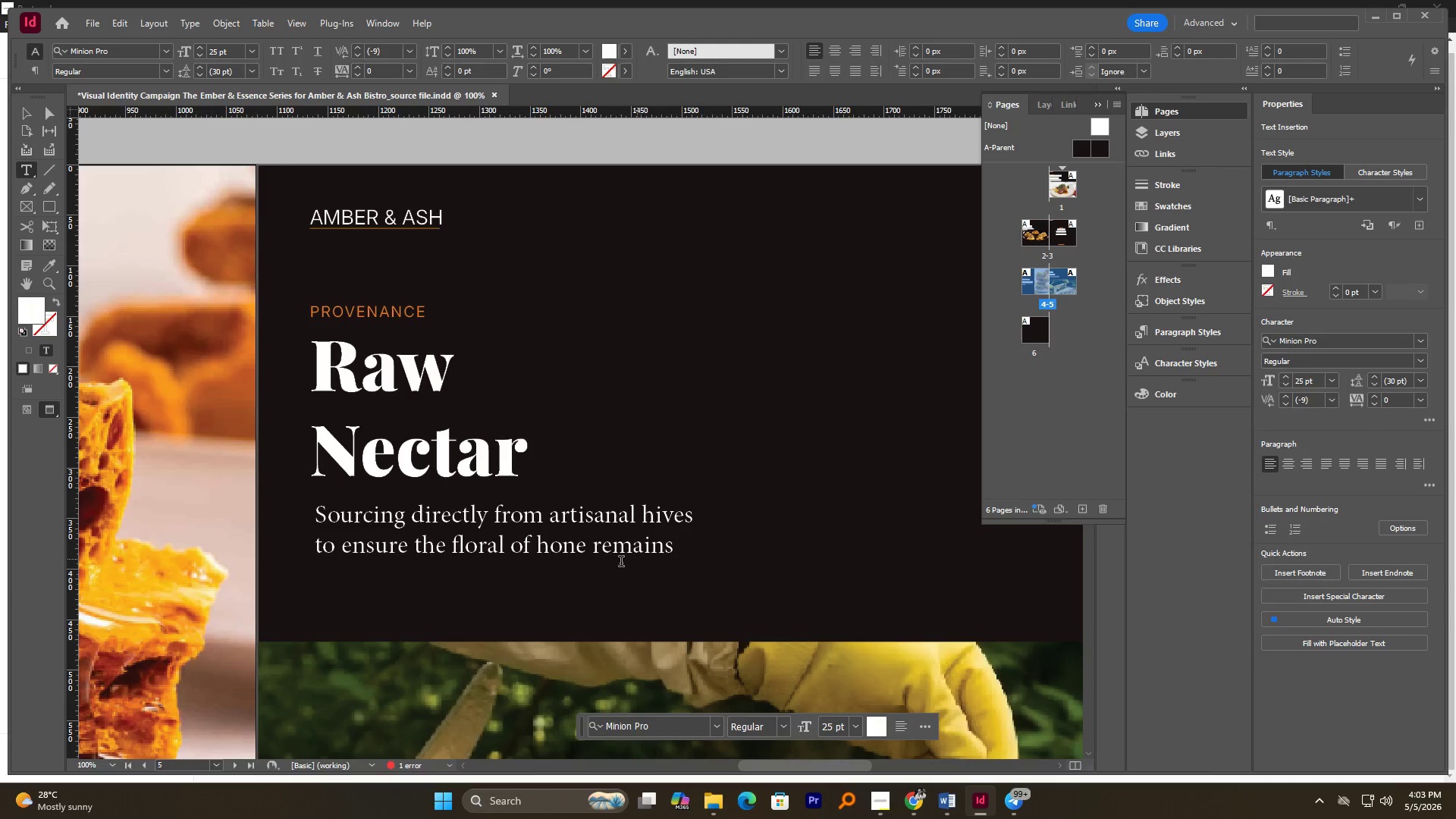 
hold_key(key=ControlLeft, duration=4.34)
left_click_drag(start_coordinate=[513, 585], to_coordinate=[510, 637])
 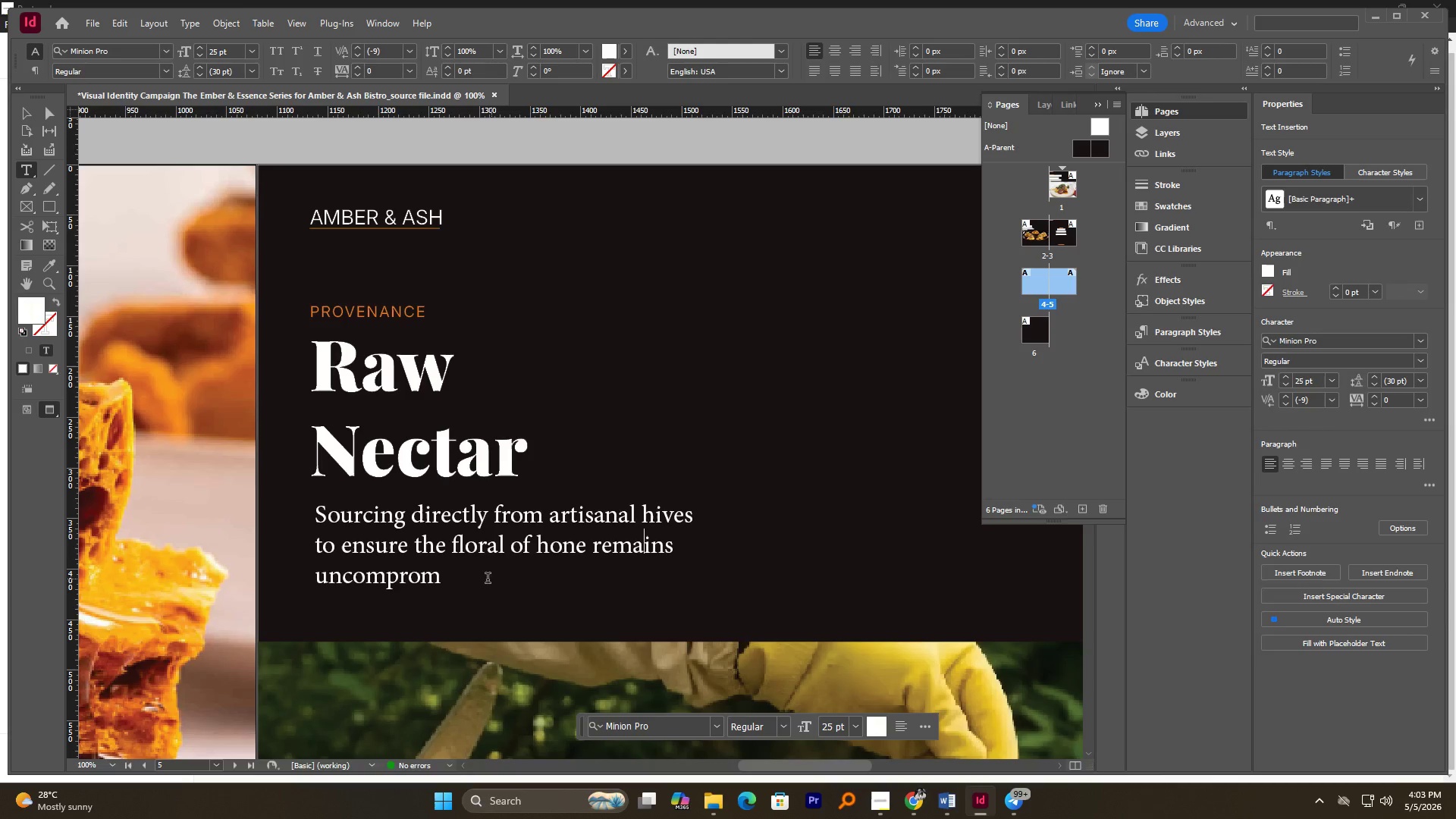 
left_click([446, 579])
 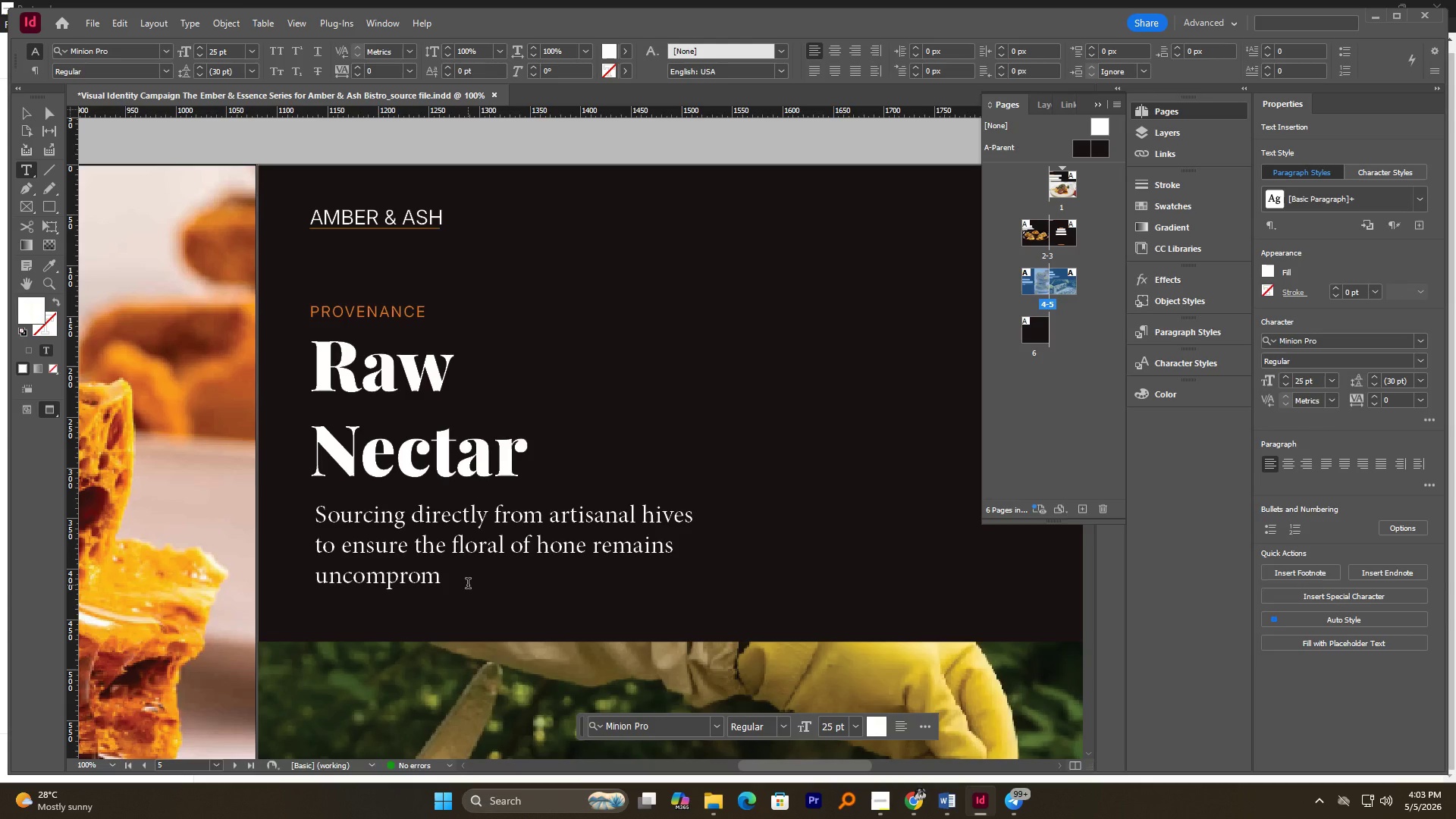 
type(ised.)
 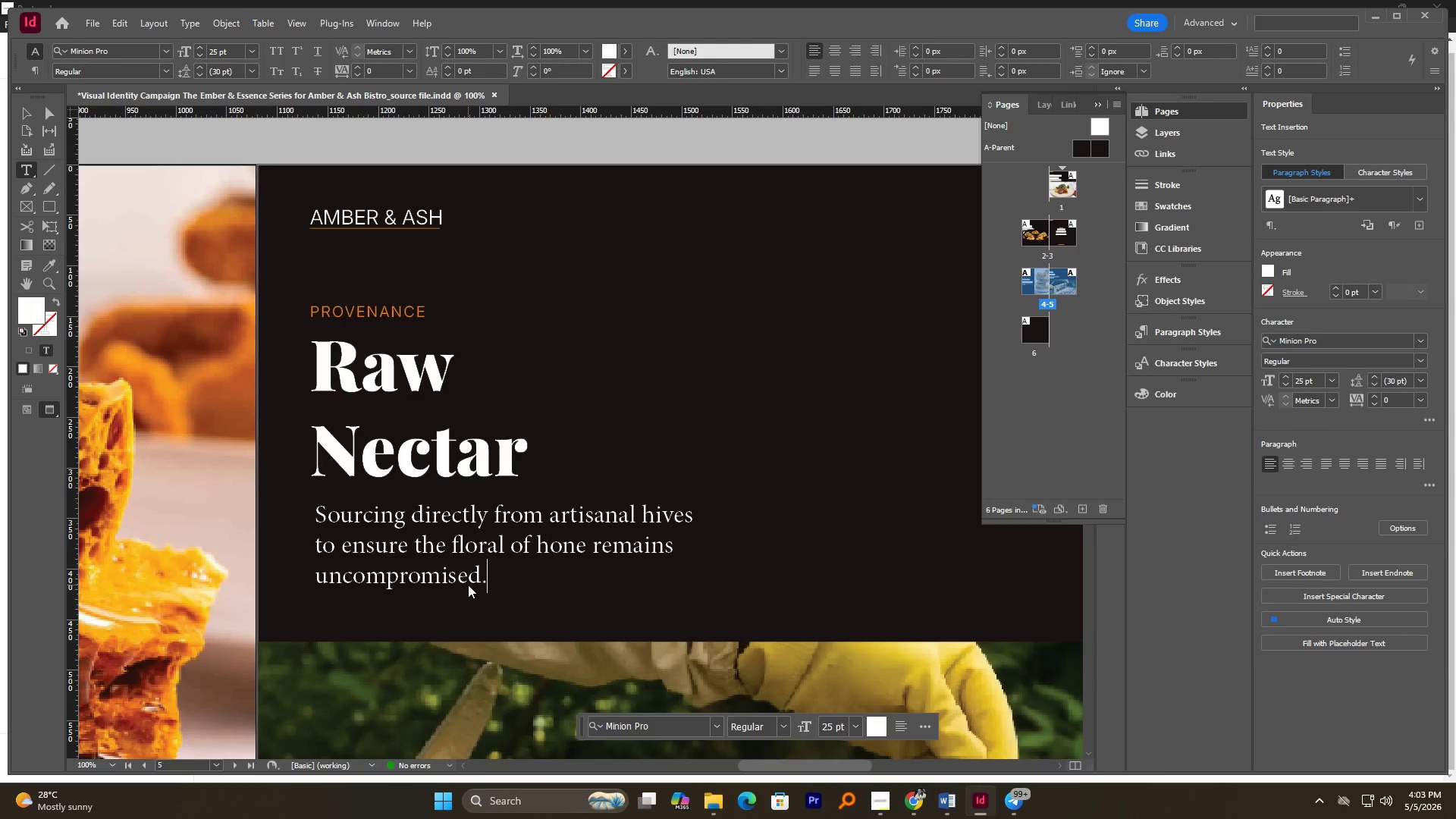 
wait(6.84)
 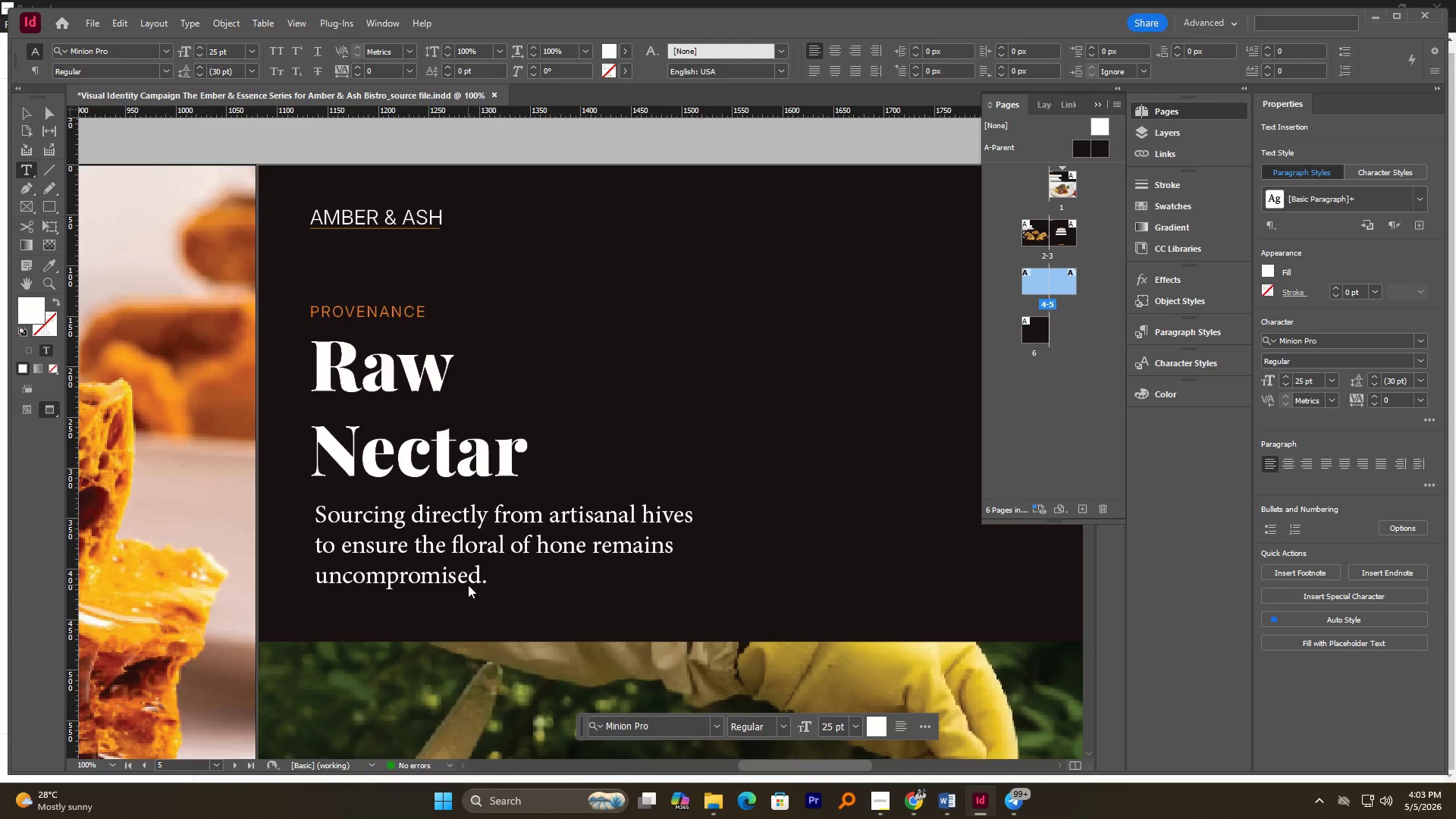 
left_click([24, 116])
 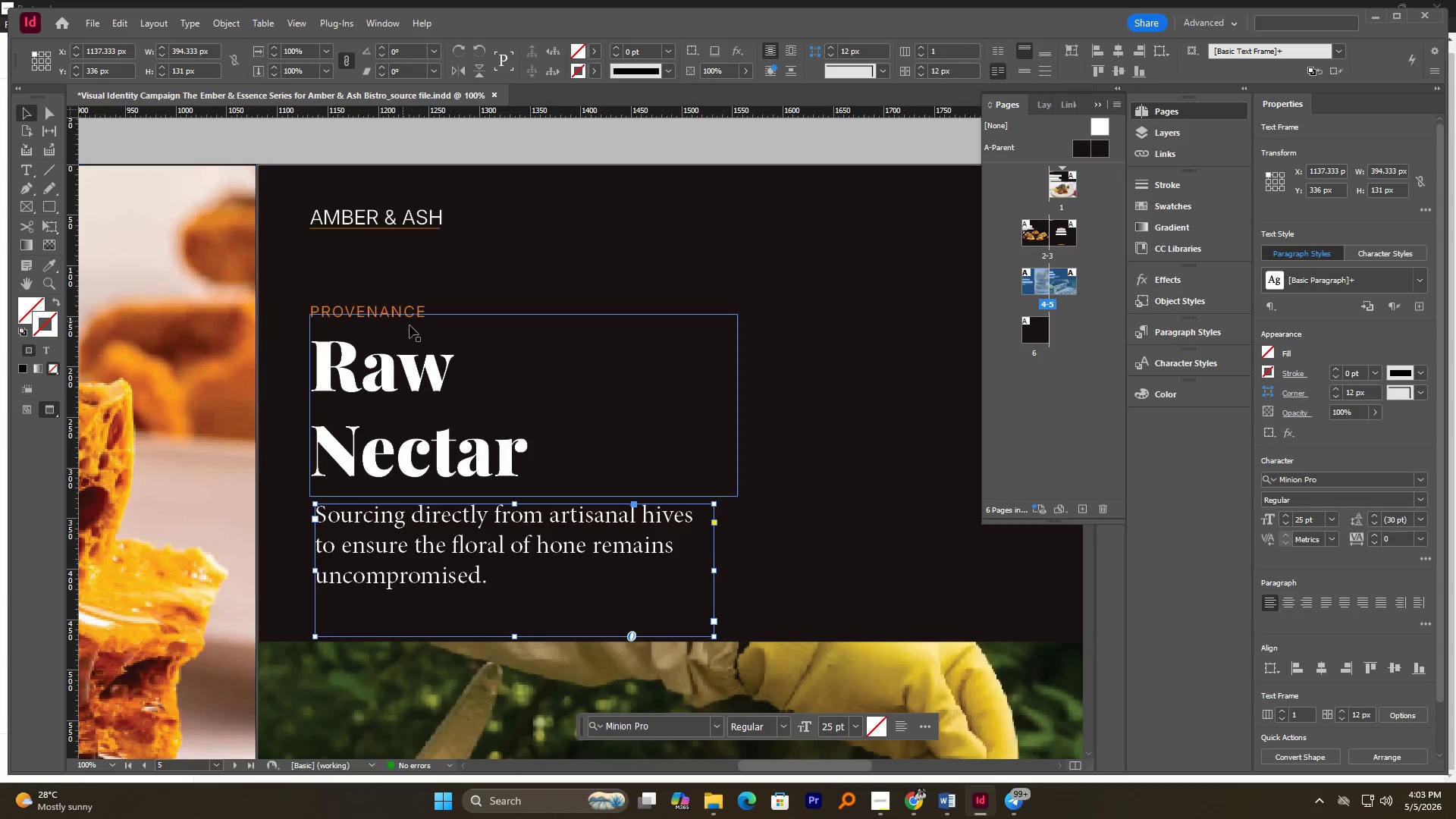 
hold_key(key=AltLeft, duration=0.62)
scroll: coordinate [416, 322], scroll_direction: down, amount: 2.0
 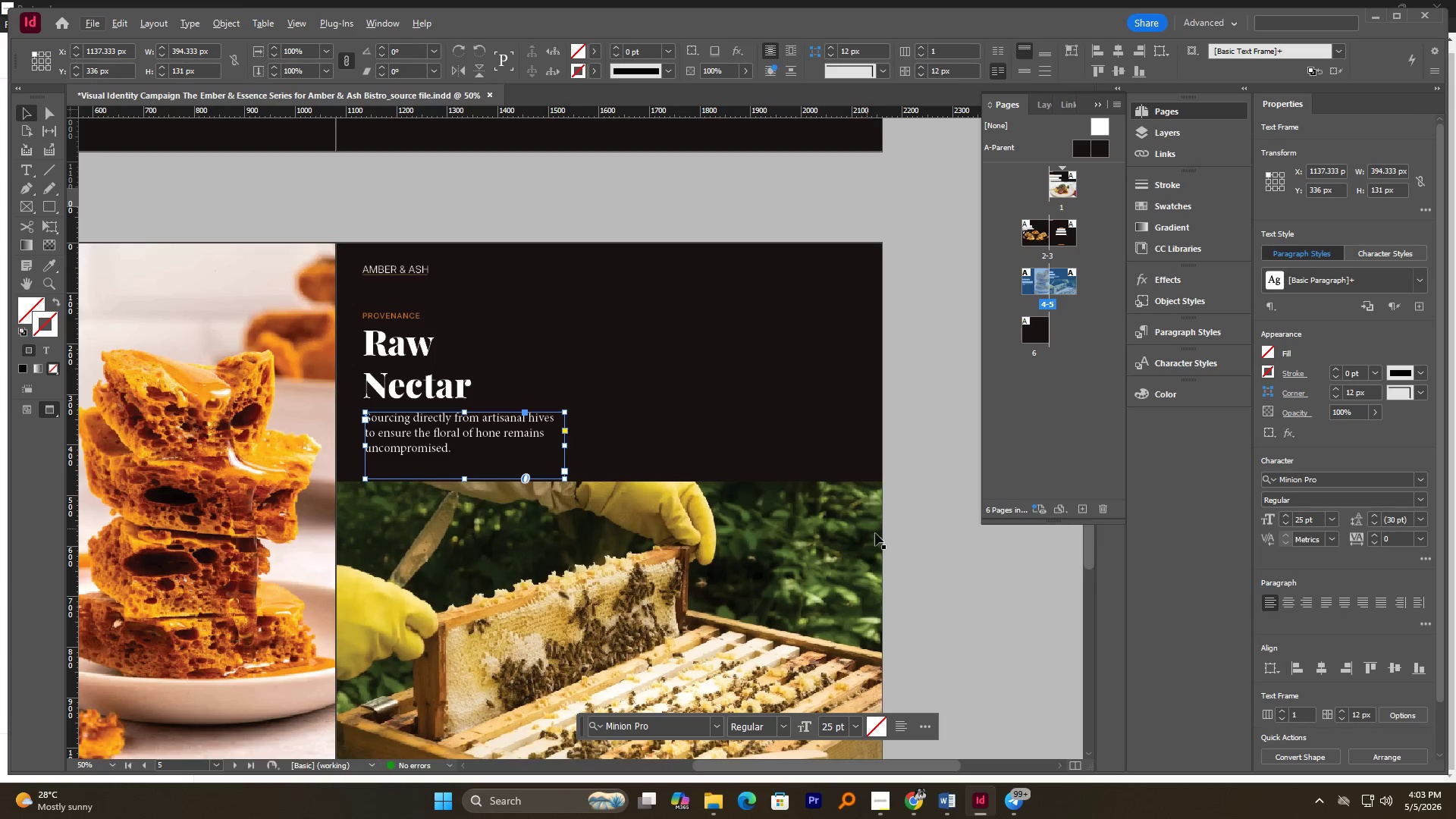 
left_click([903, 532])
 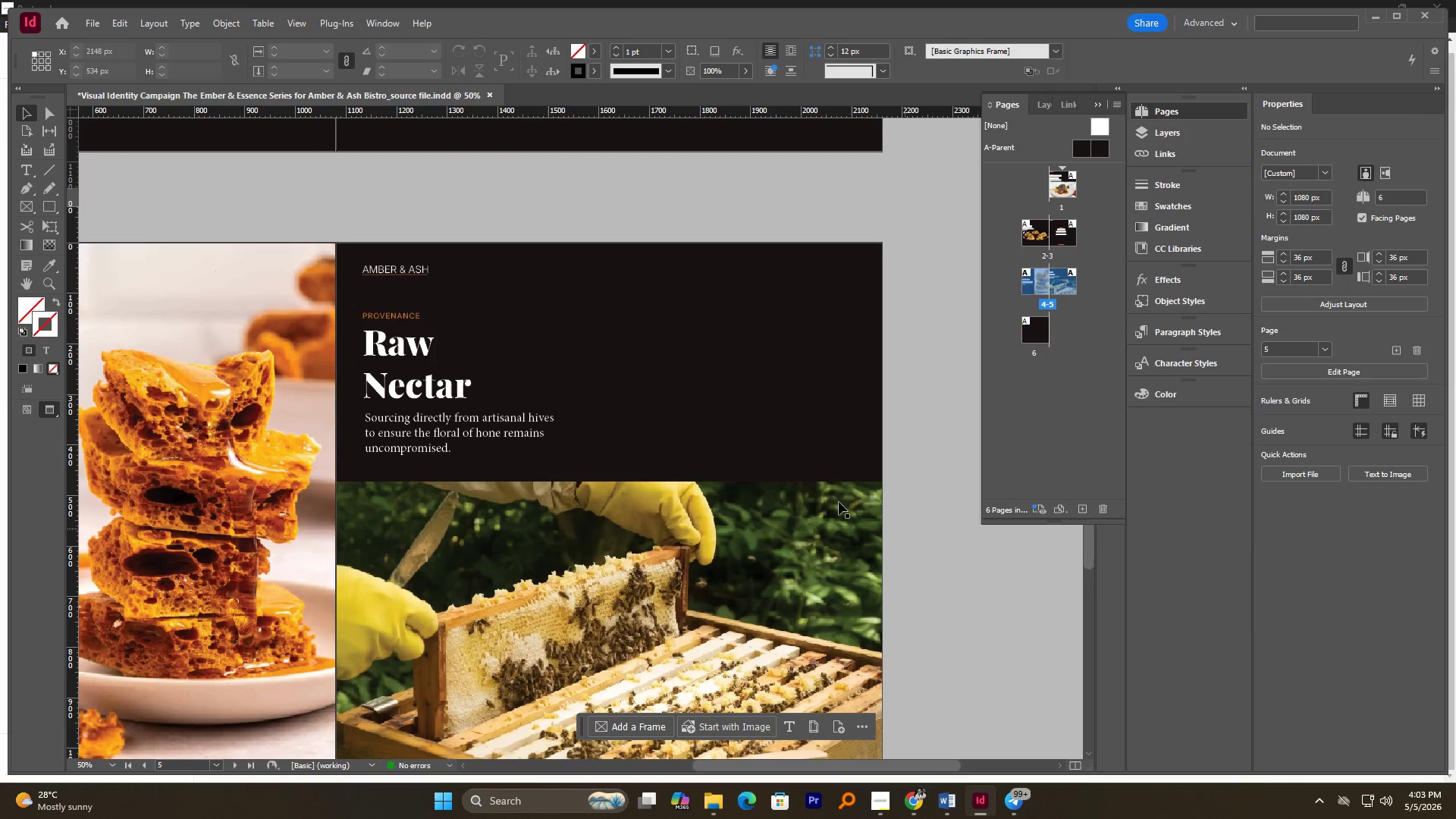 
hold_key(key=AltLeft, duration=0.47)
scroll: coordinate [845, 440], scroll_direction: down, amount: 3.0
 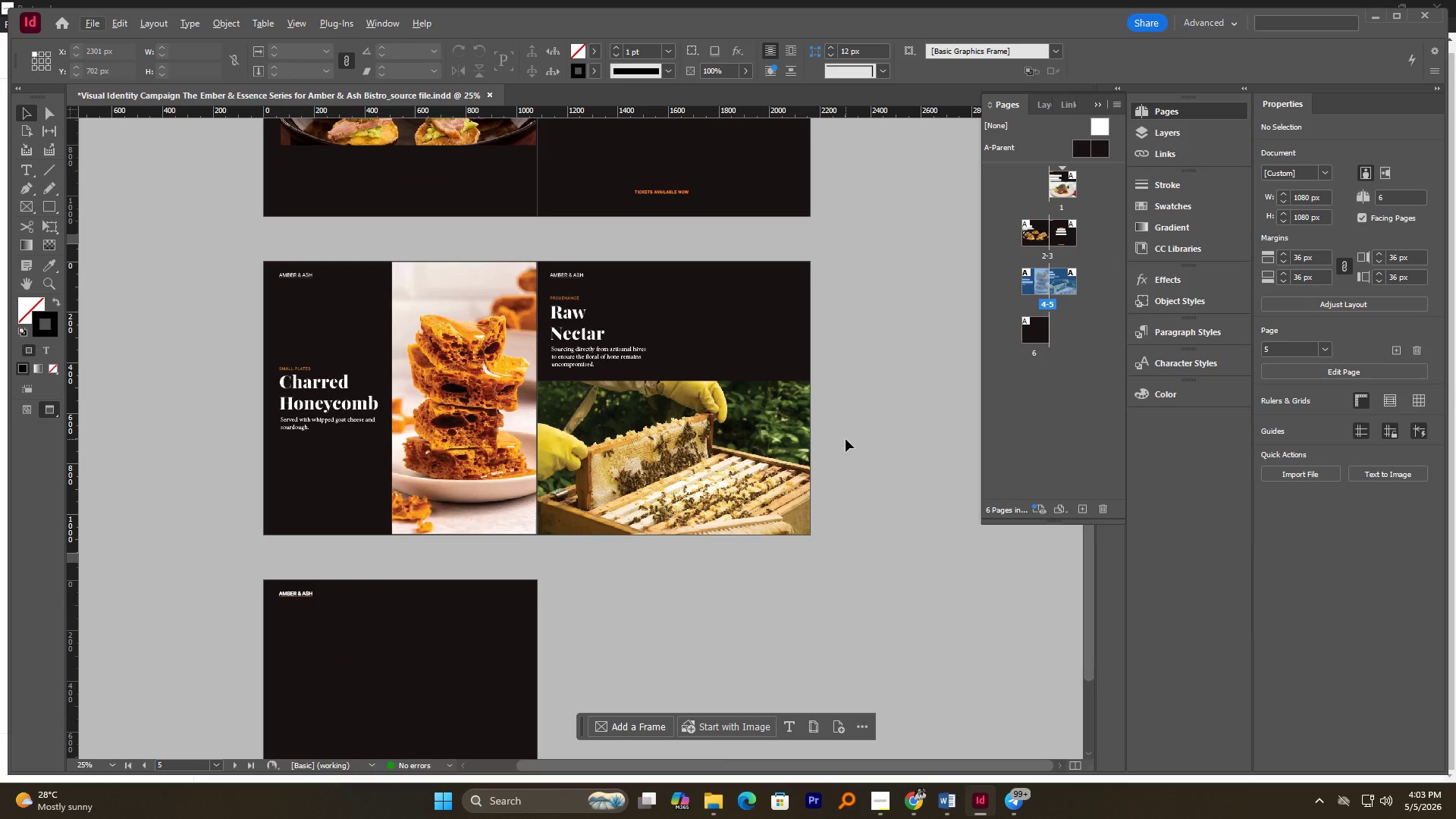 
wait(6.57)
 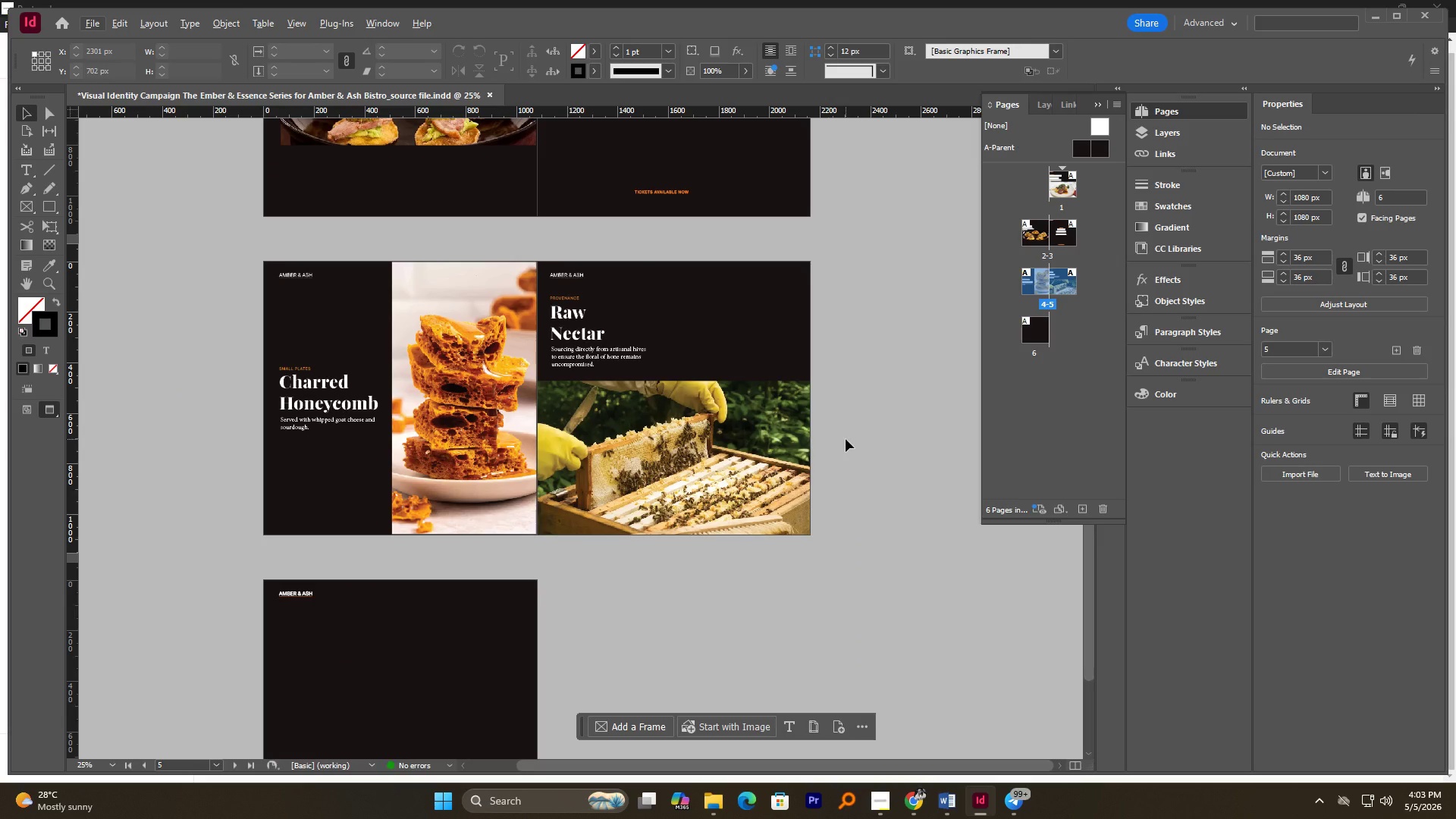 
hold_key(key=AltLeft, duration=3.36)